 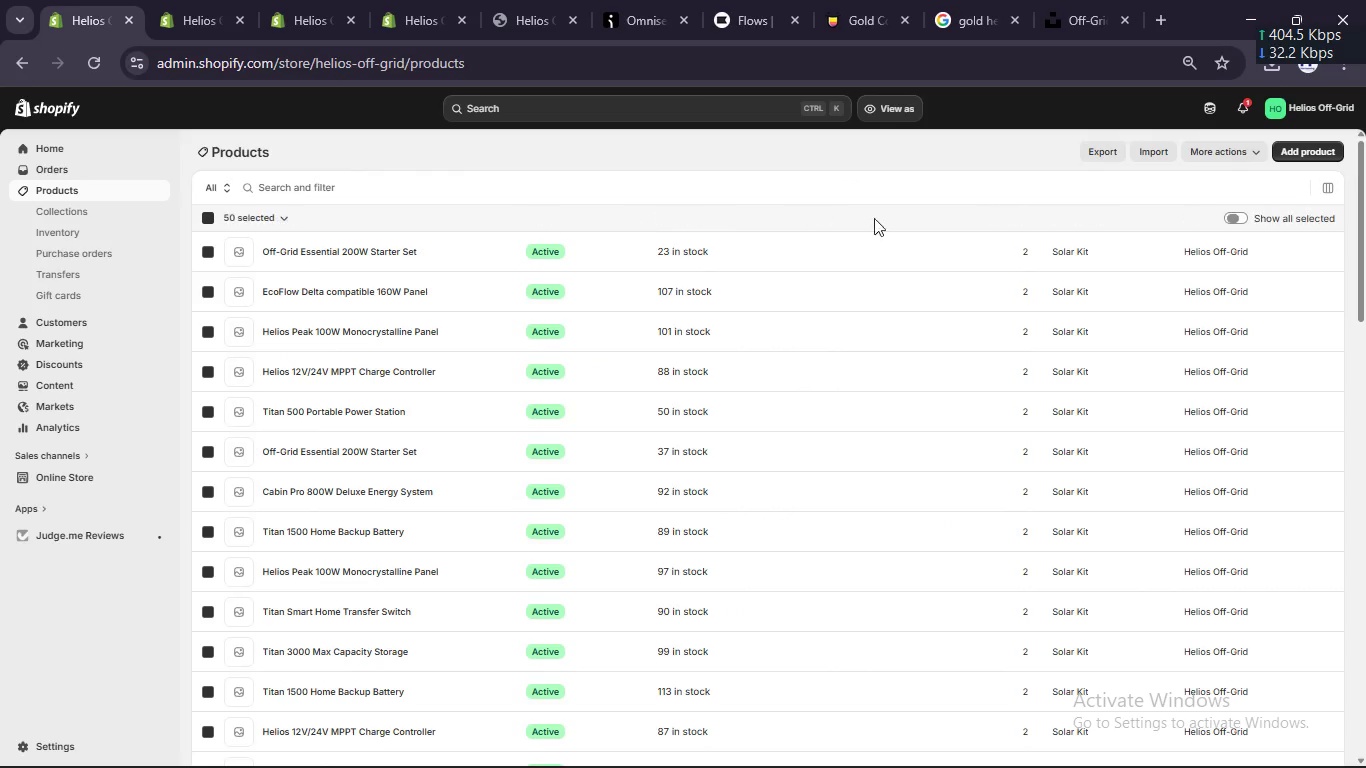 
left_click([303, 215])
 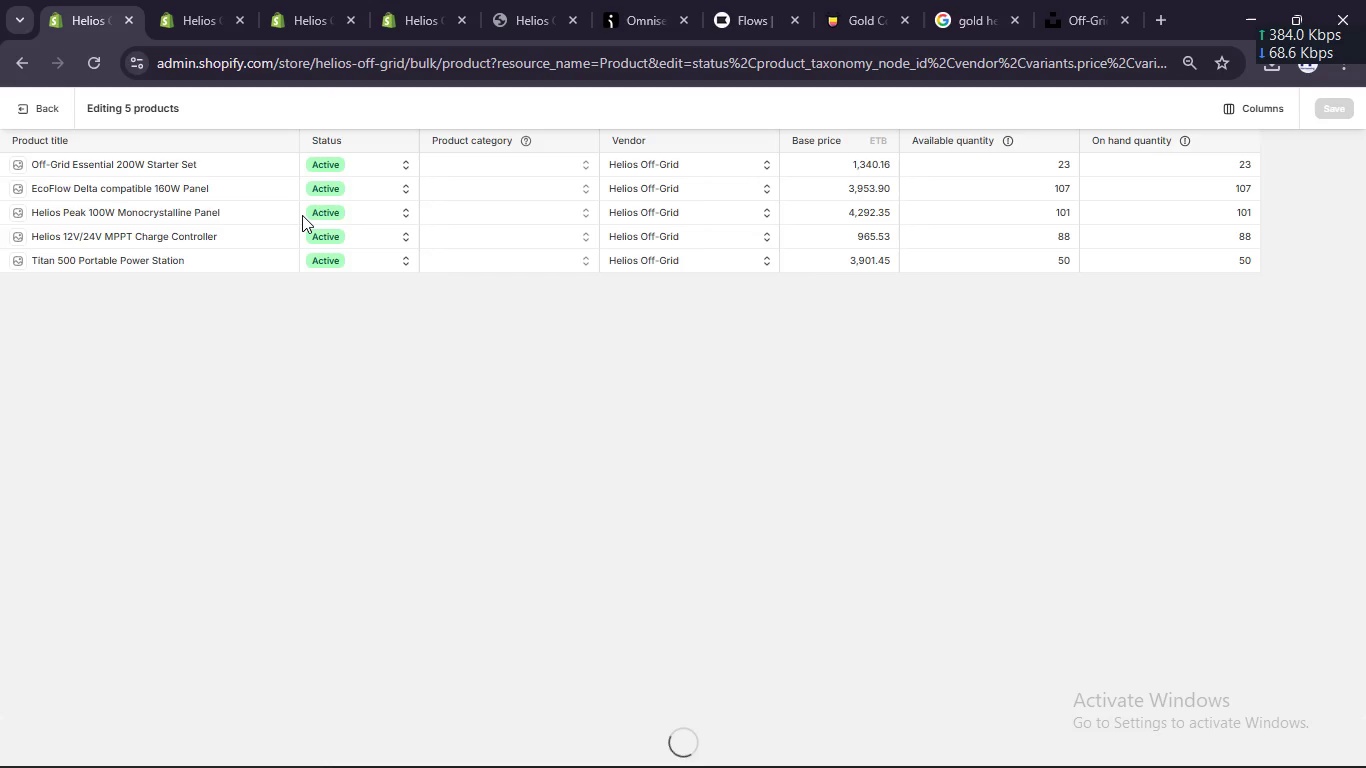 
wait(8.23)
 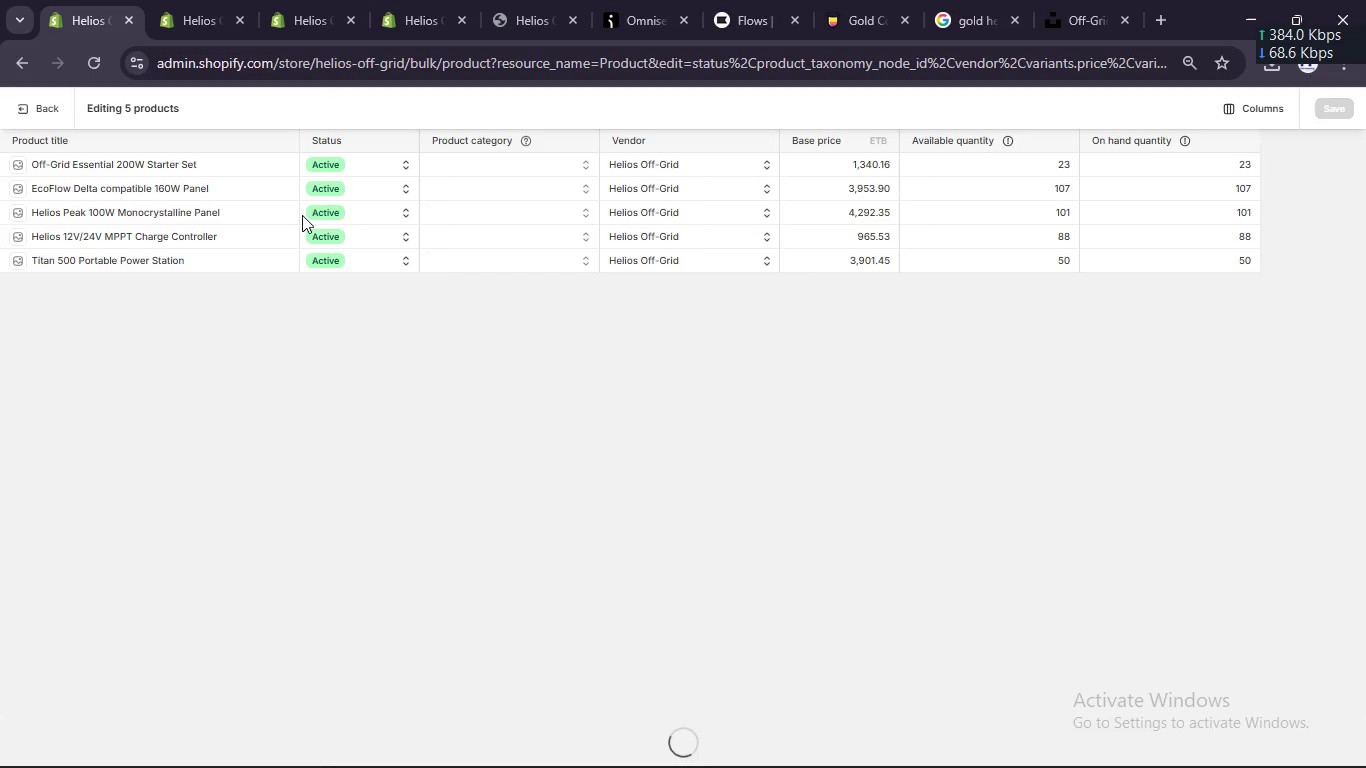 
left_click([1274, 112])
 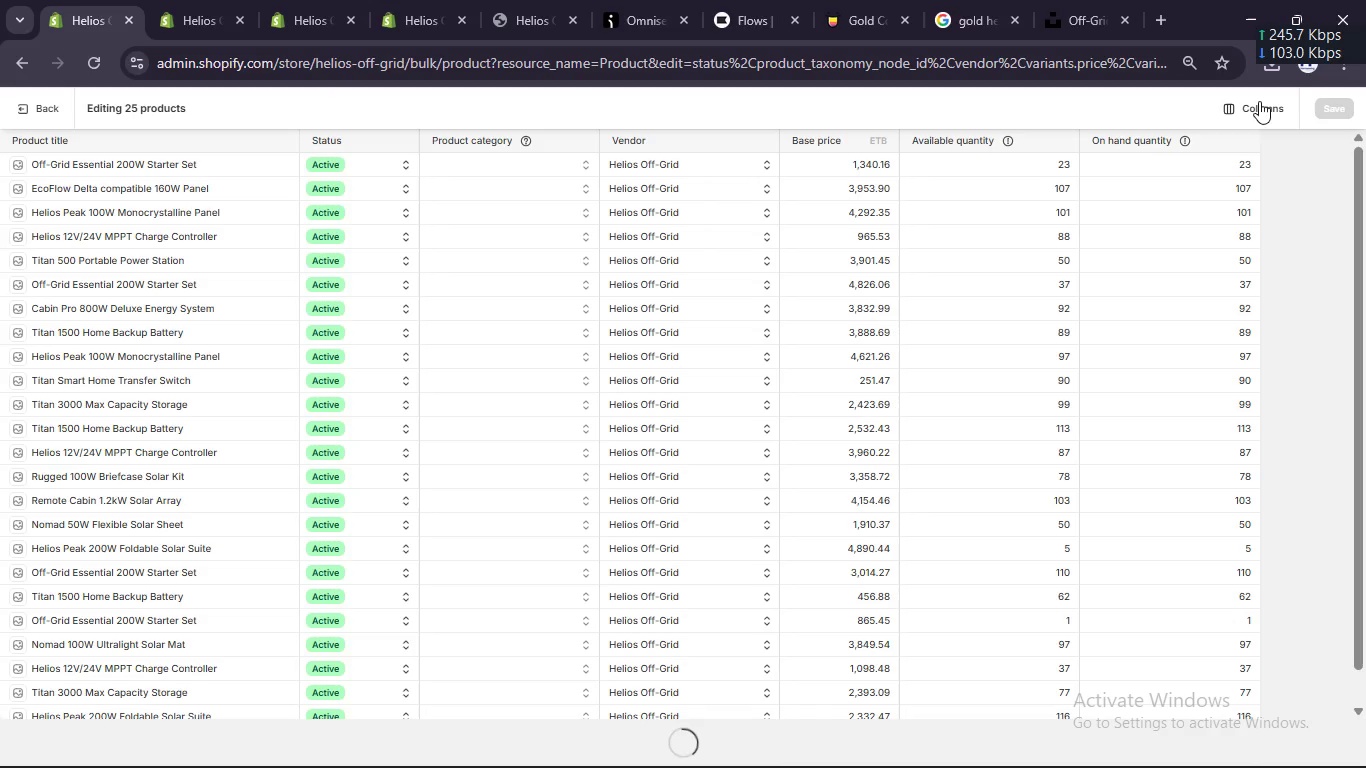 
left_click([1259, 101])
 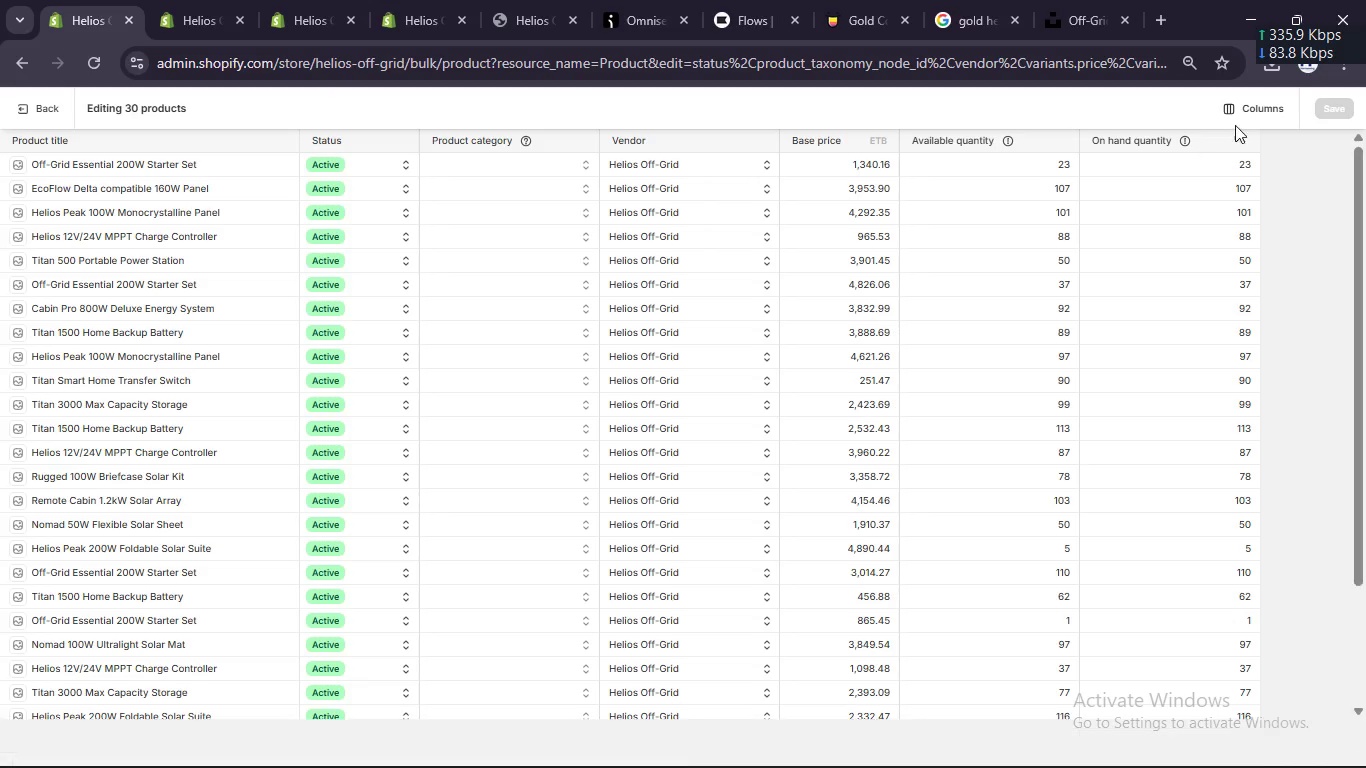 
left_click([1250, 105])
 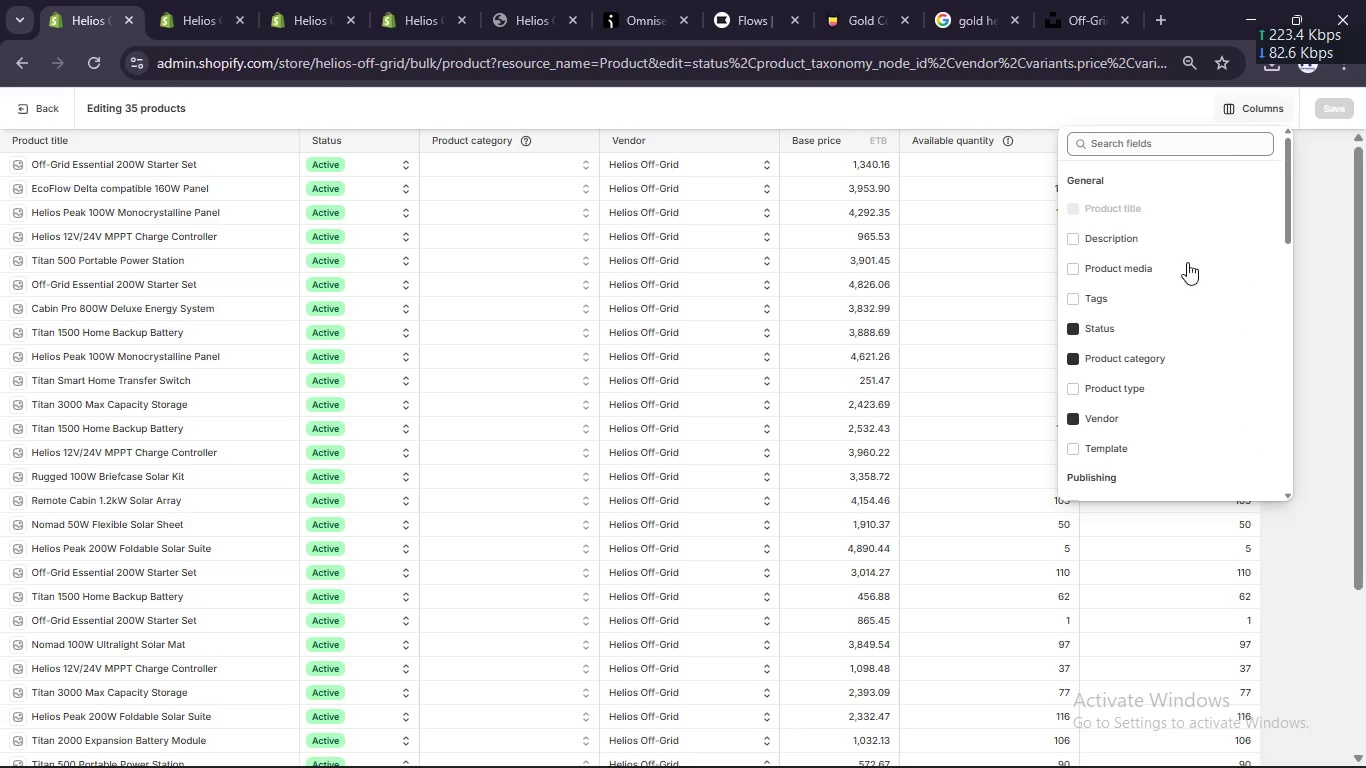 
scroll: coordinate [1165, 337], scroll_direction: down, amount: 7.0
 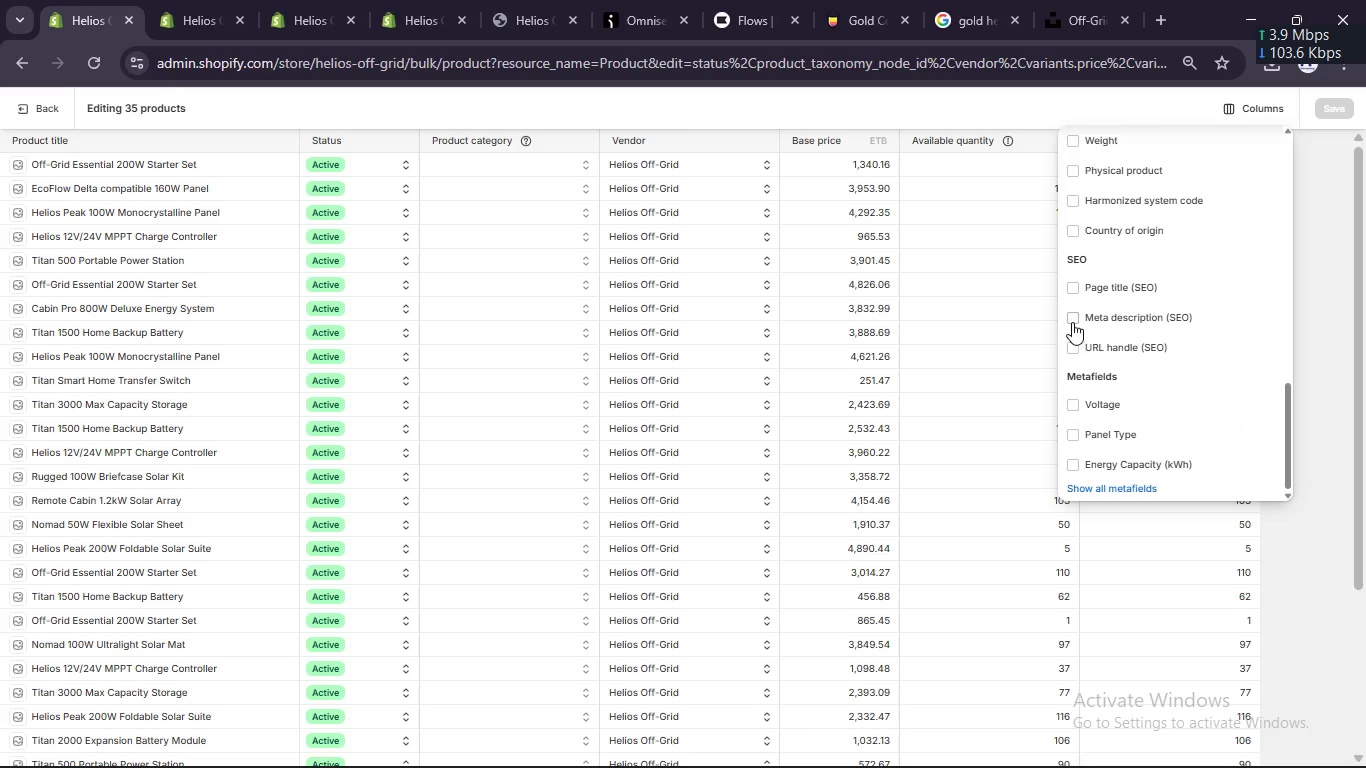 
left_click([1070, 318])
 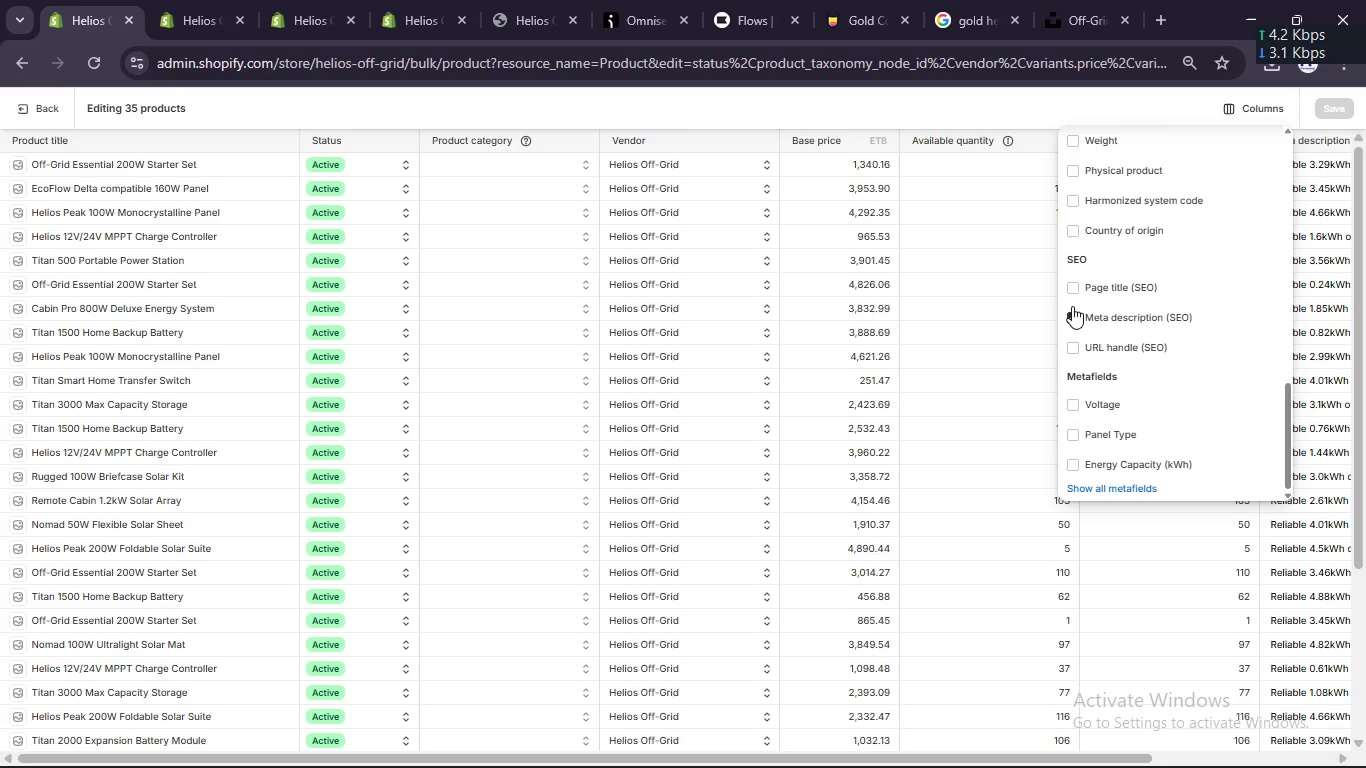 
left_click([1072, 292])
 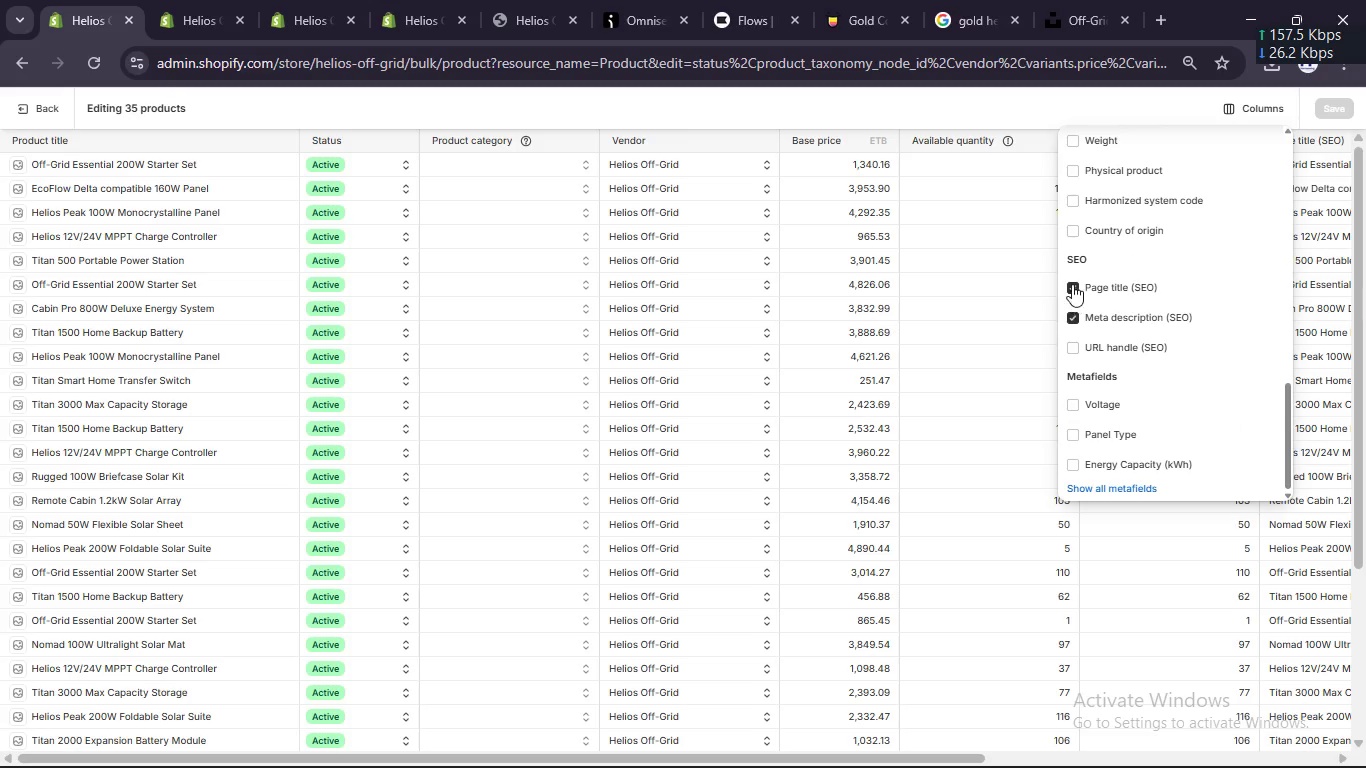 
scroll: coordinate [1077, 248], scroll_direction: up, amount: 5.0
 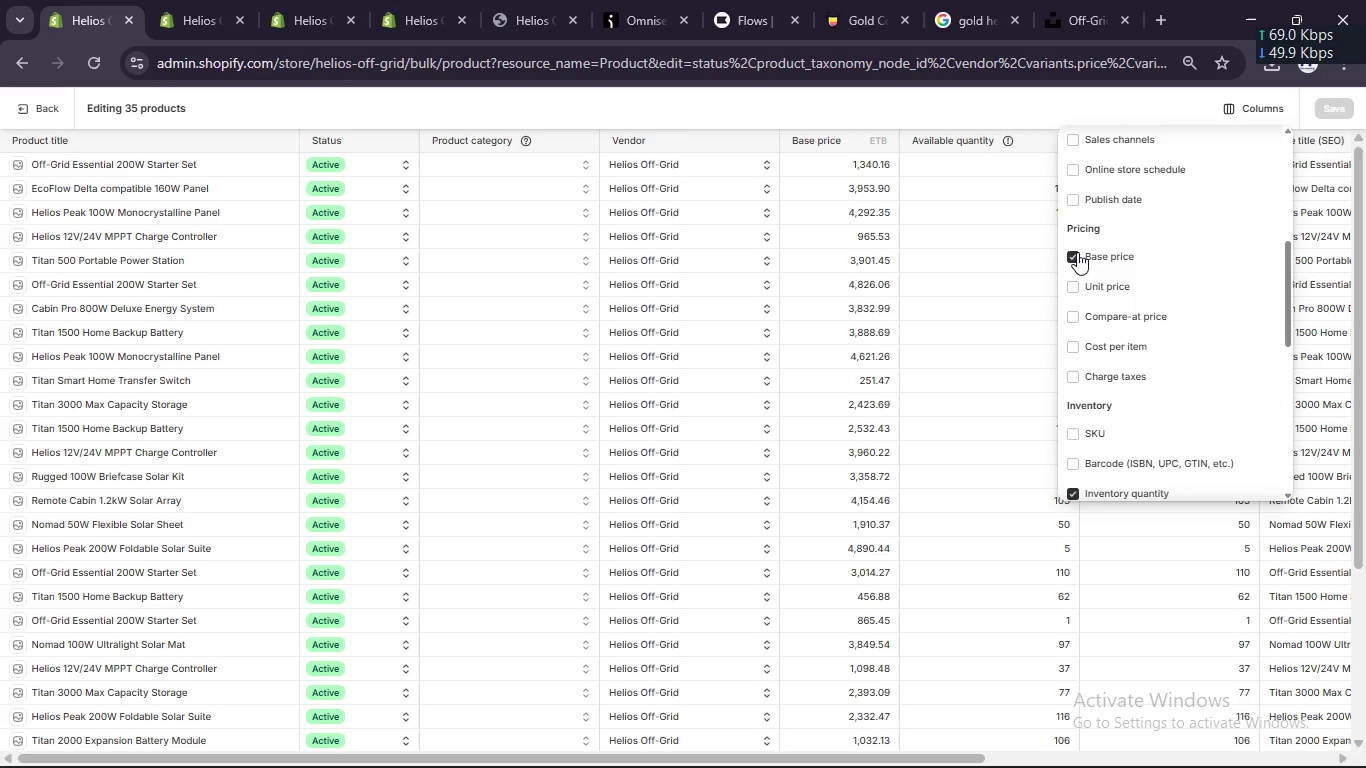 
left_click([1077, 252])
 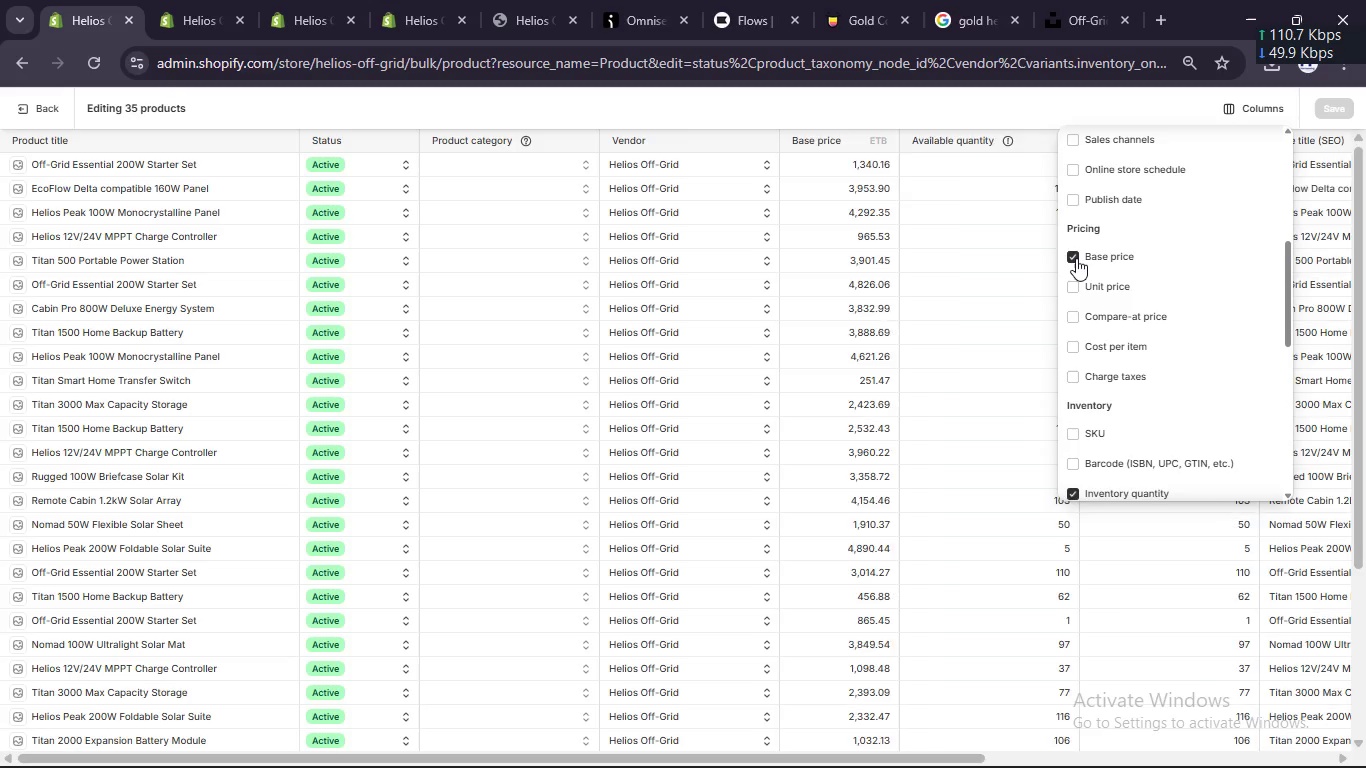 
scroll: coordinate [1076, 258], scroll_direction: down, amount: 2.0
 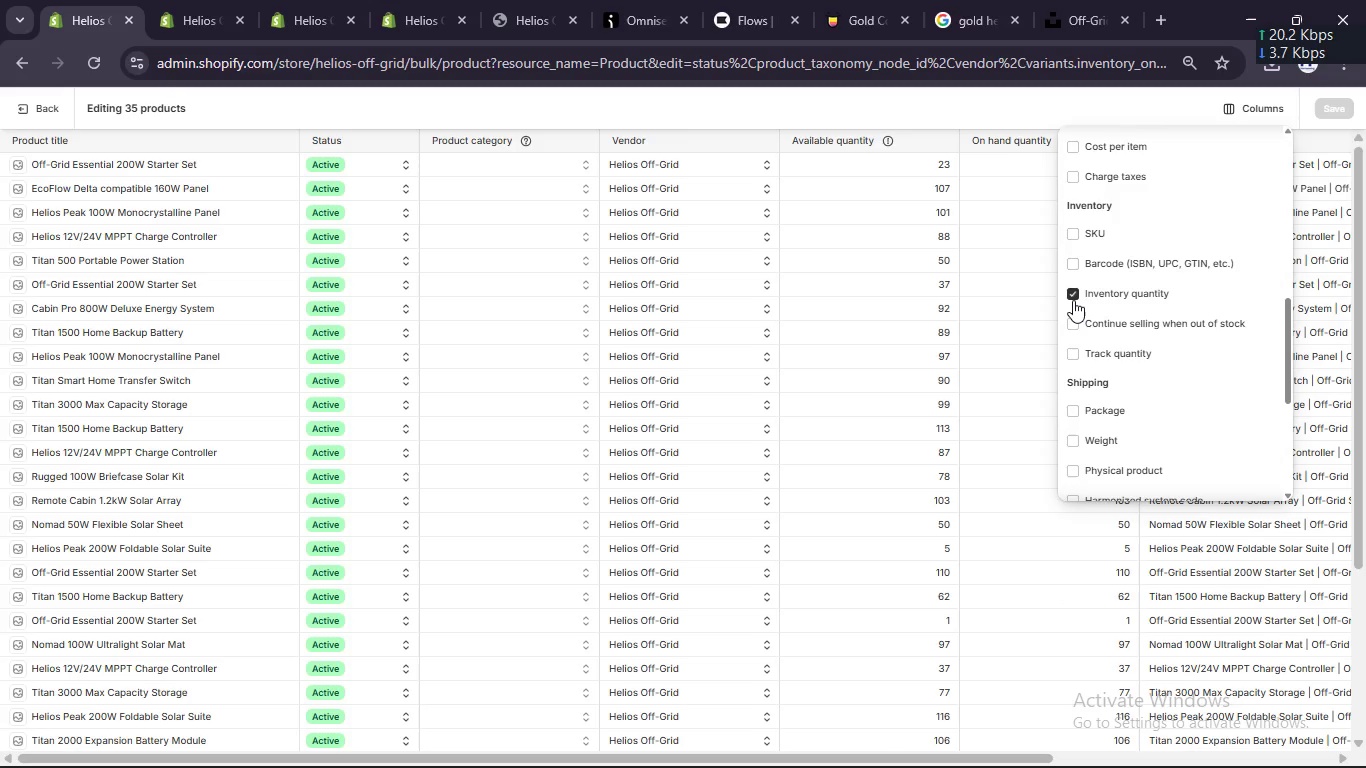 
left_click([1073, 300])
 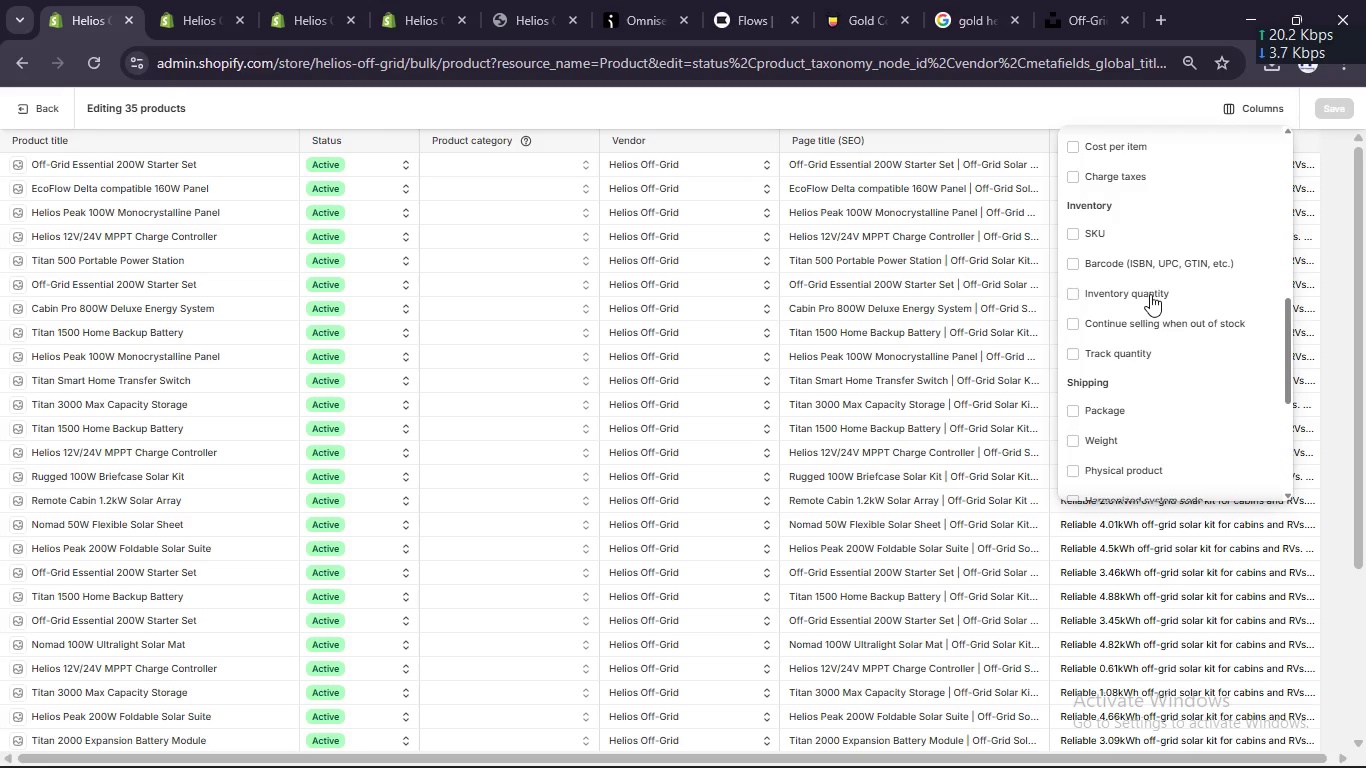 
scroll: coordinate [1150, 293], scroll_direction: up, amount: 7.0
 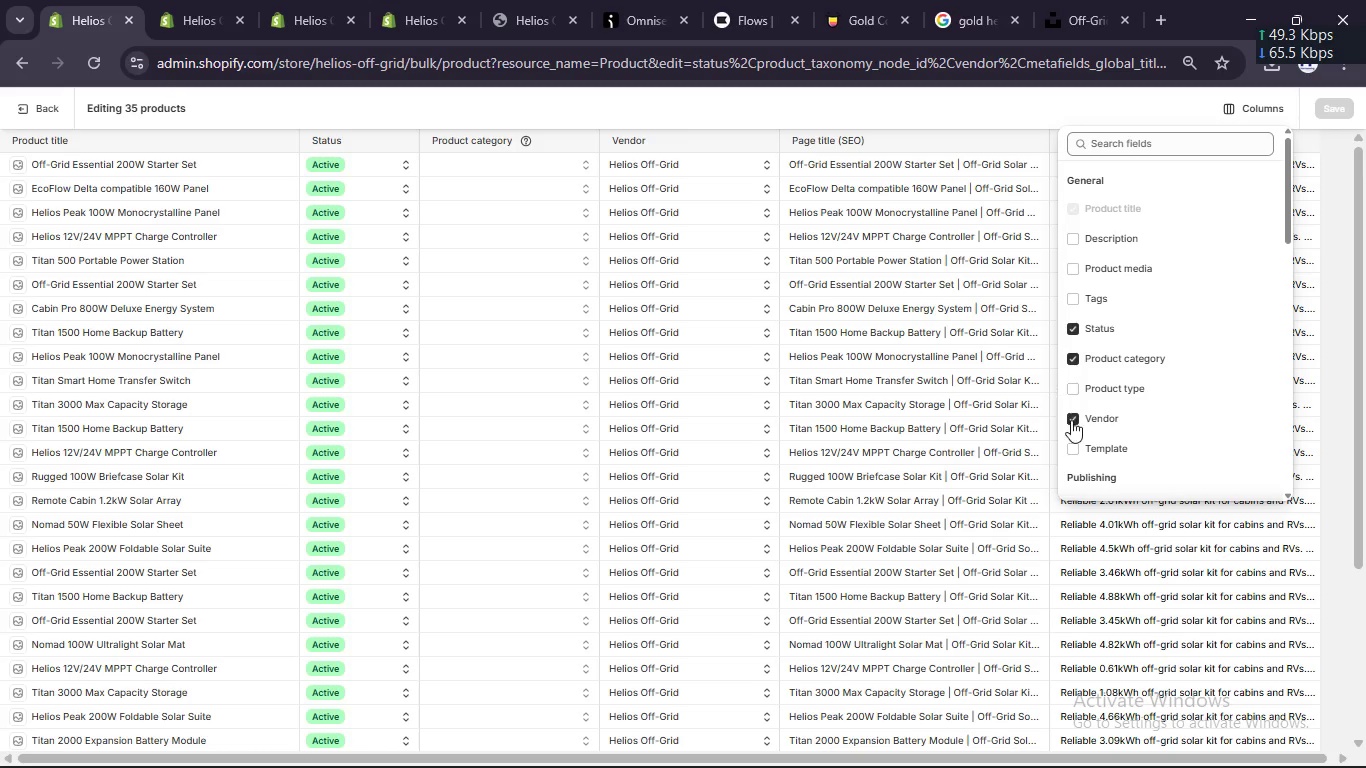 
left_click([1073, 419])
 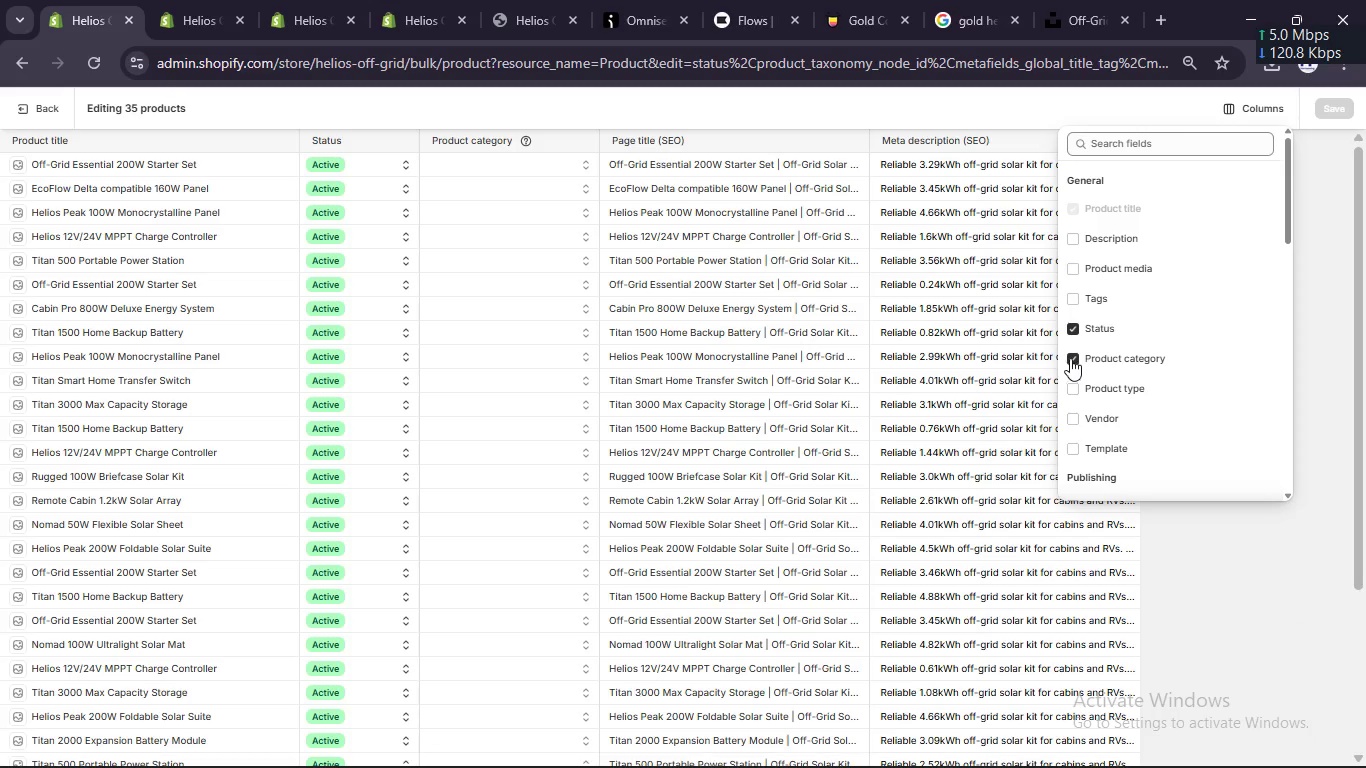 
left_click([1070, 358])
 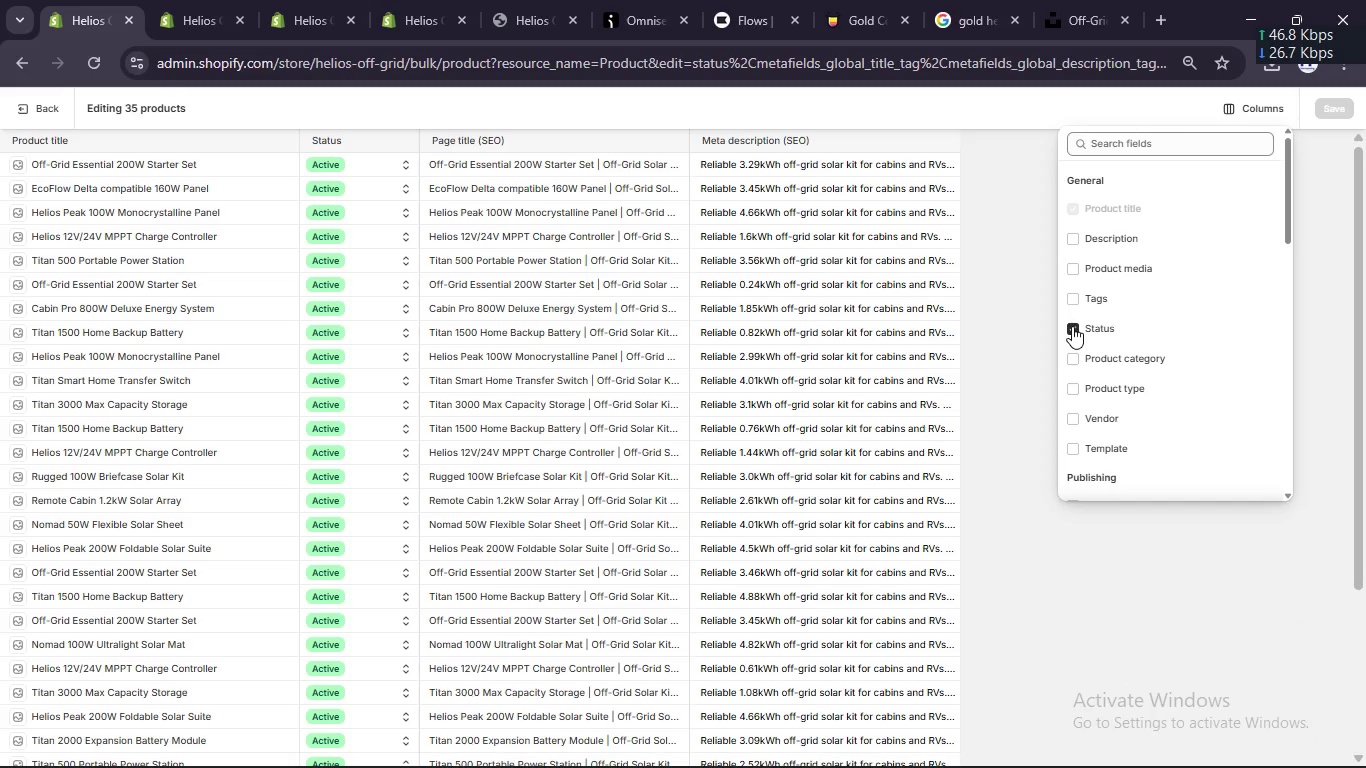 
left_click([1072, 326])
 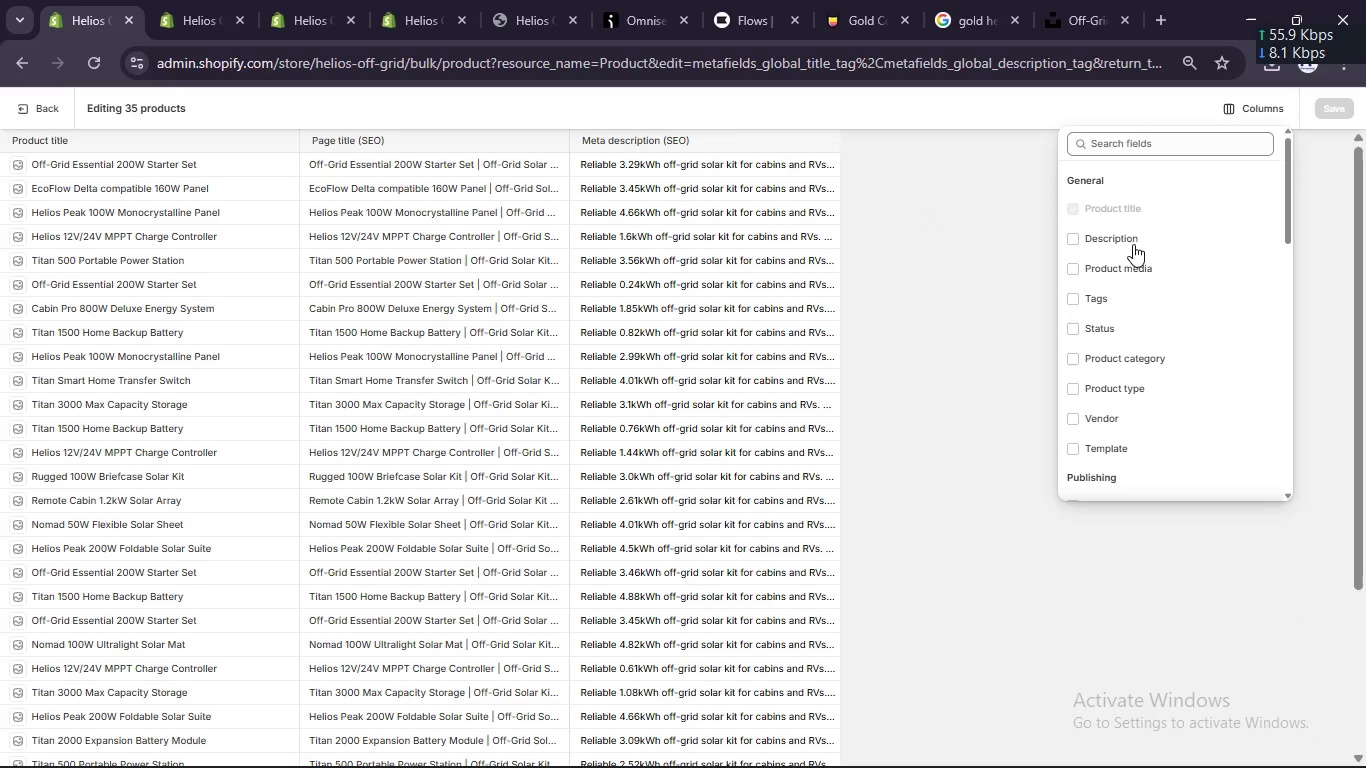 
left_click([972, 220])
 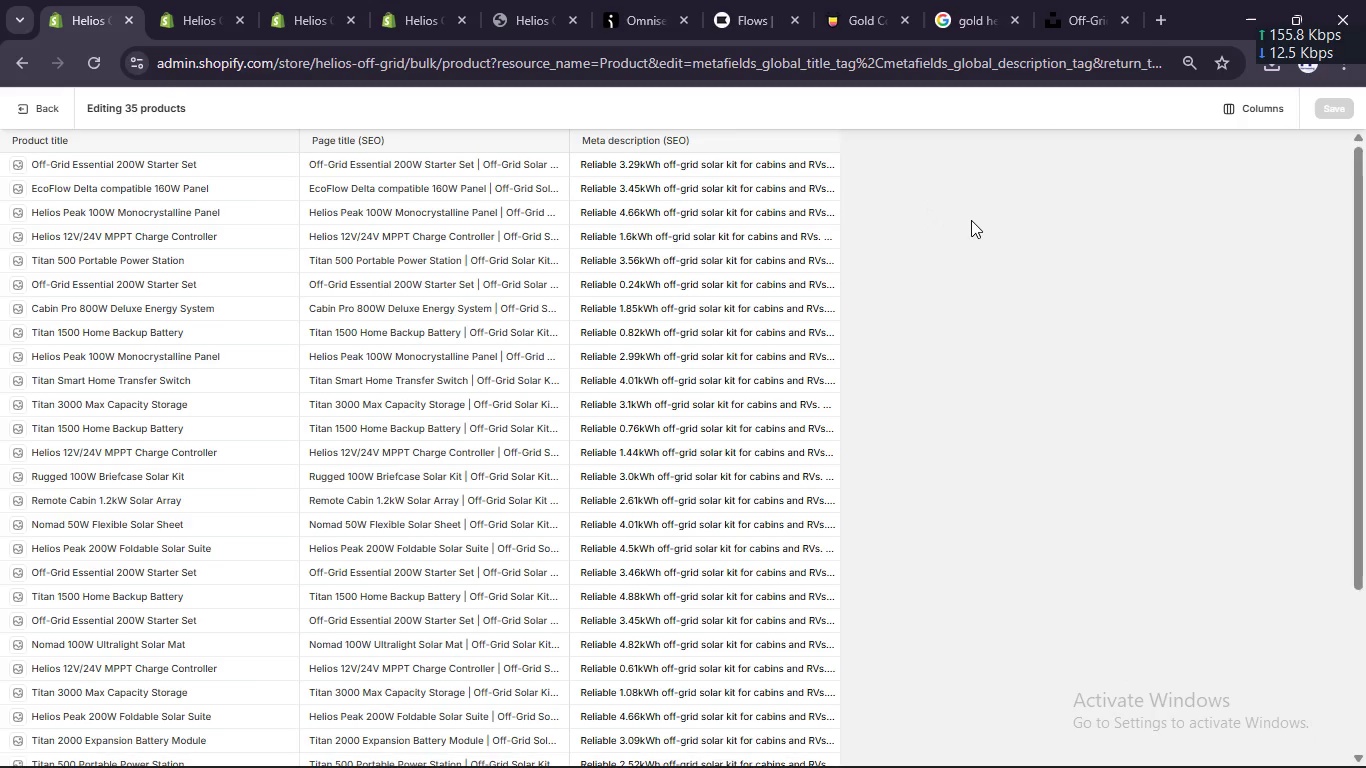 
scroll: coordinate [967, 219], scroll_direction: down, amount: 11.0
 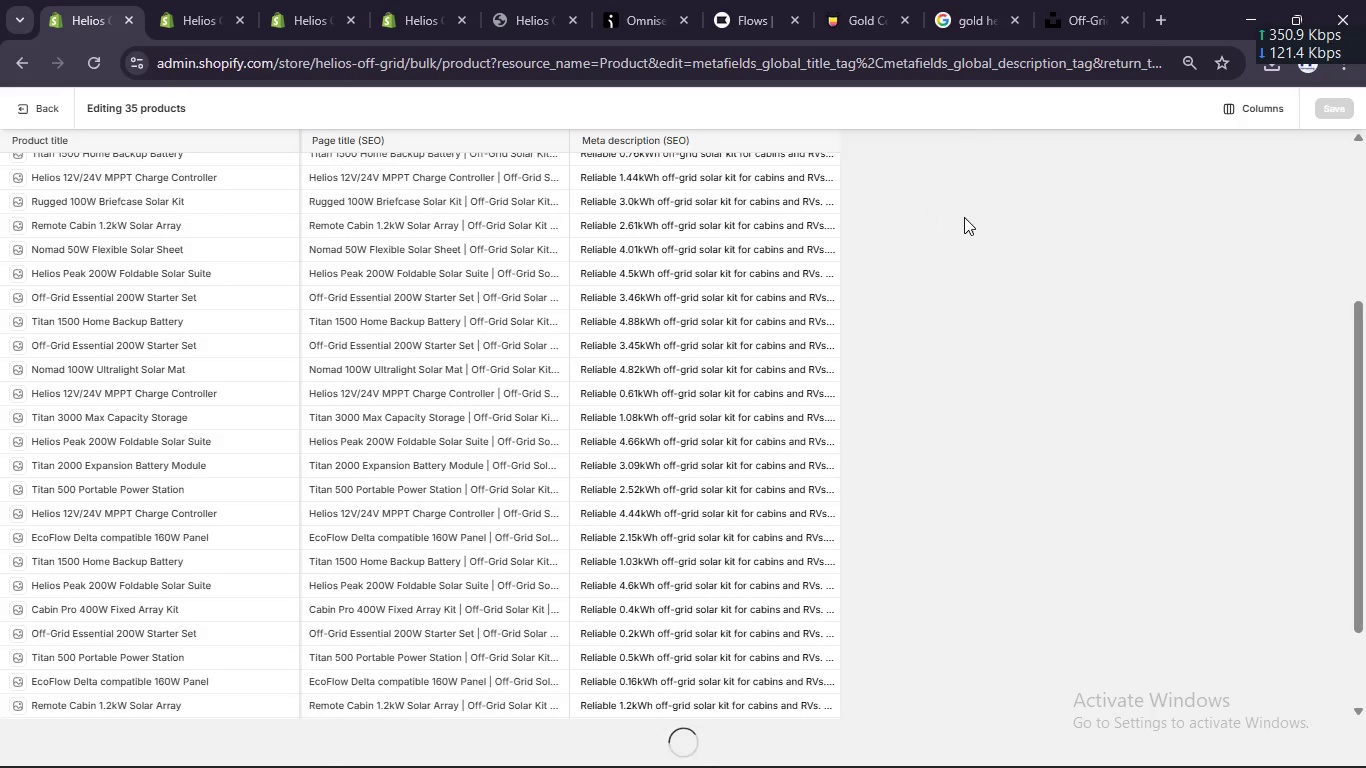 
scroll: coordinate [964, 217], scroll_direction: up, amount: 20.0
 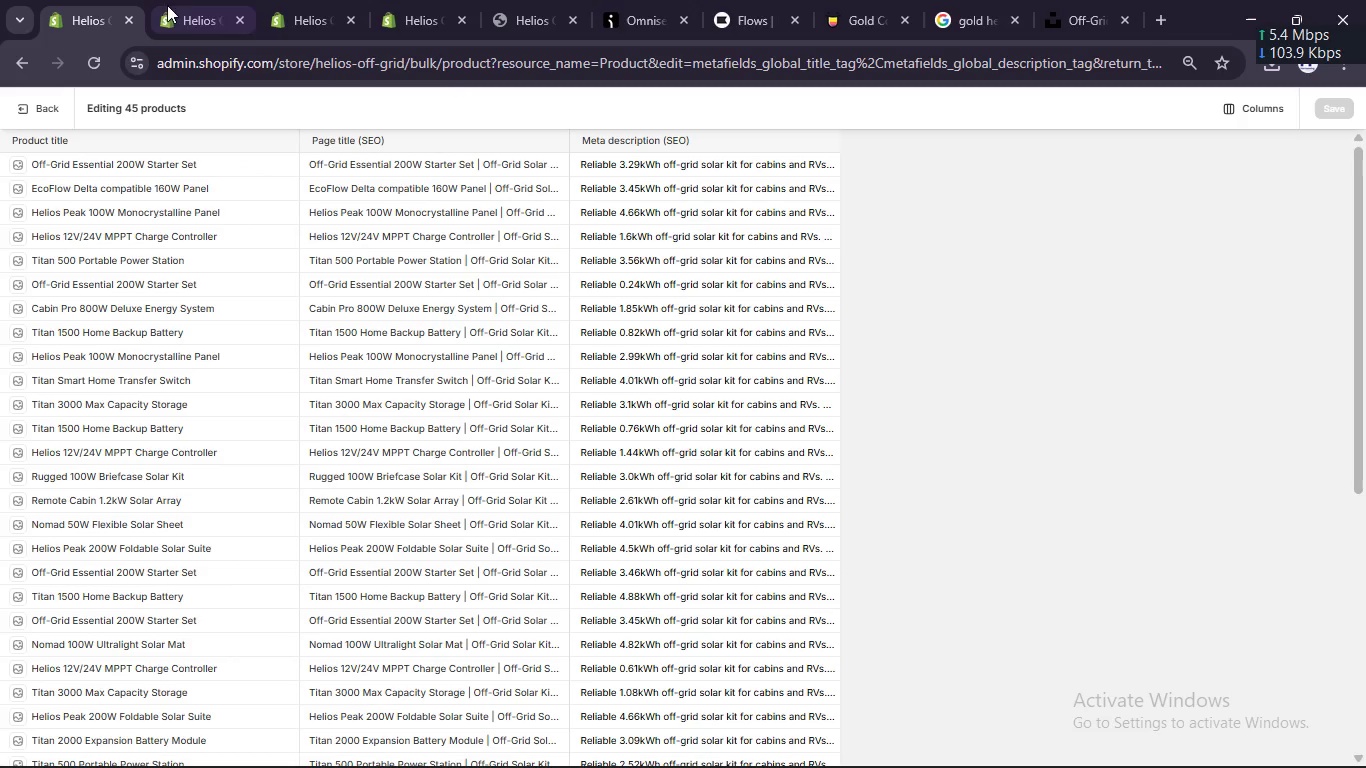 
left_click([204, 5])
 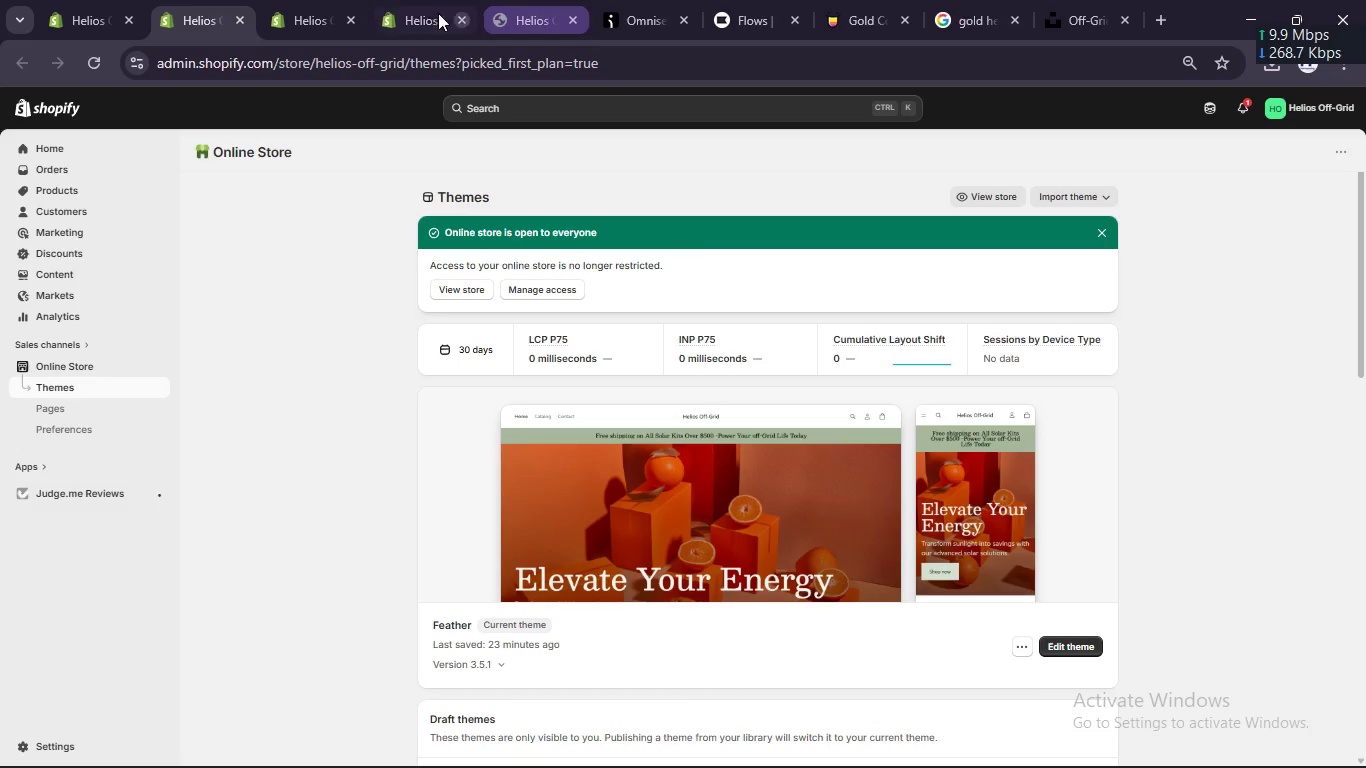 
left_click([407, 14])
 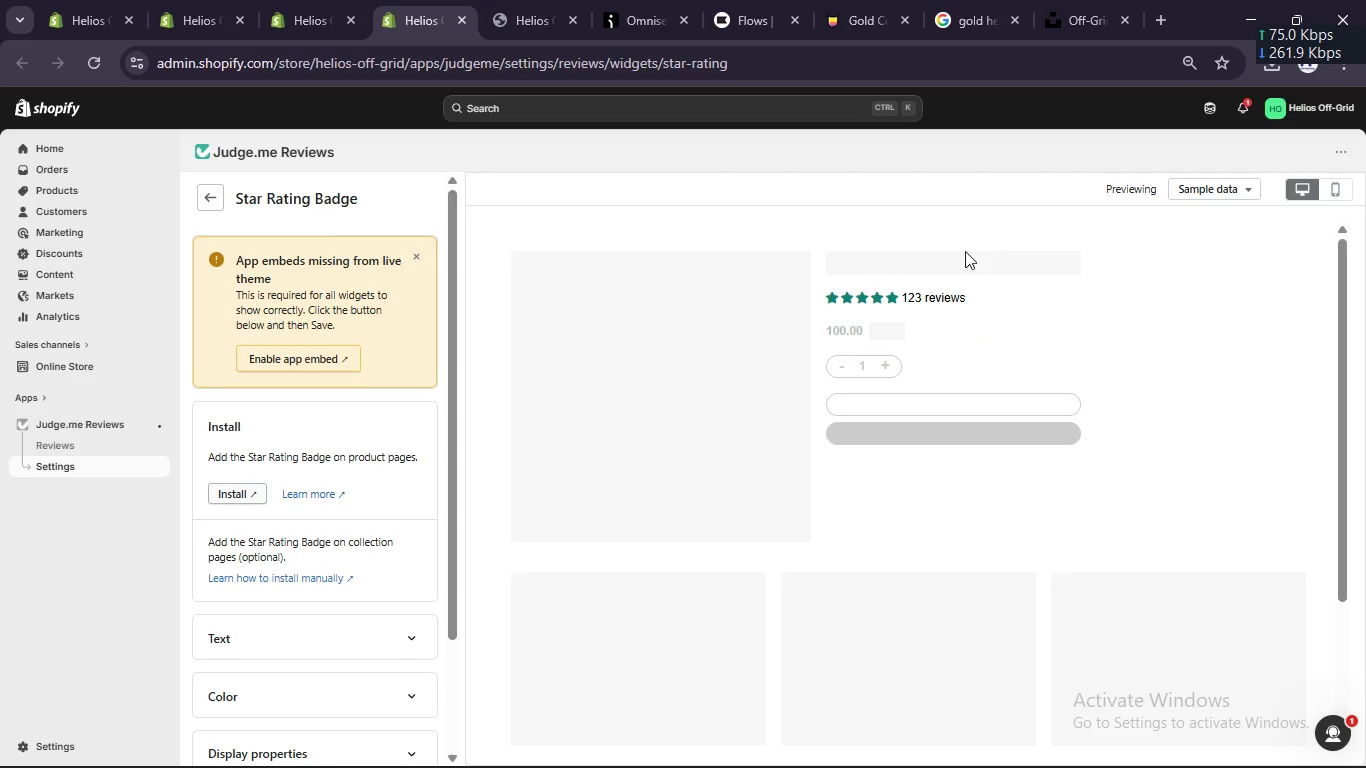 
scroll: coordinate [1006, 308], scroll_direction: up, amount: 5.0
 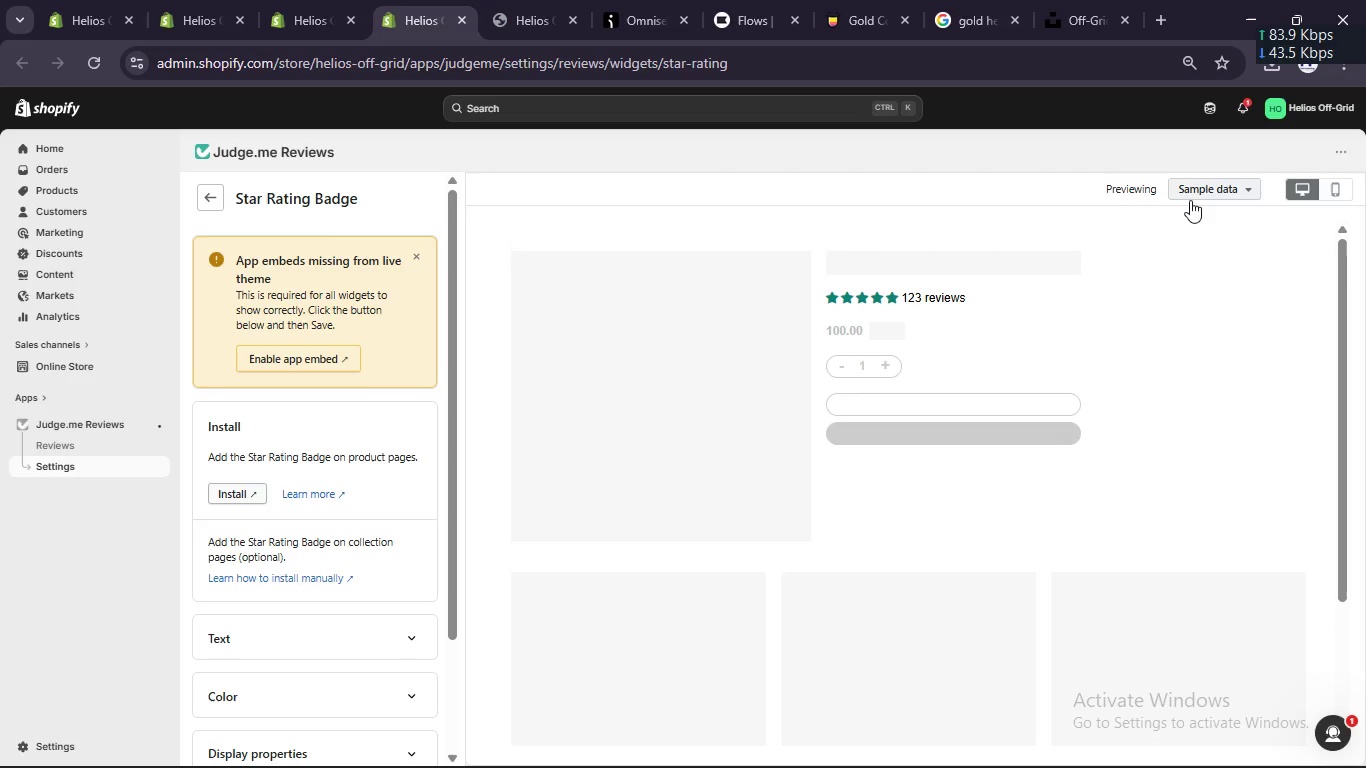 
scroll: coordinate [893, 312], scroll_direction: down, amount: 8.0
 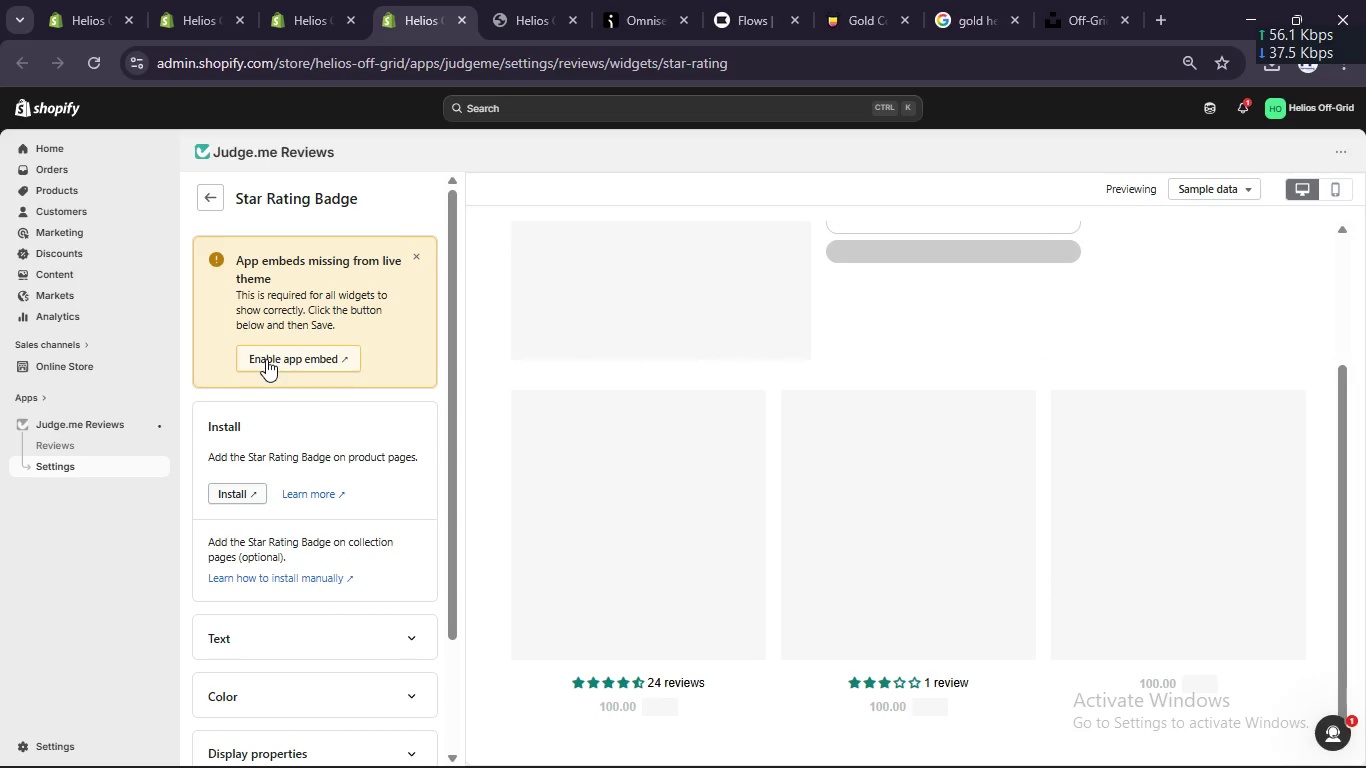 
left_click([266, 359])
 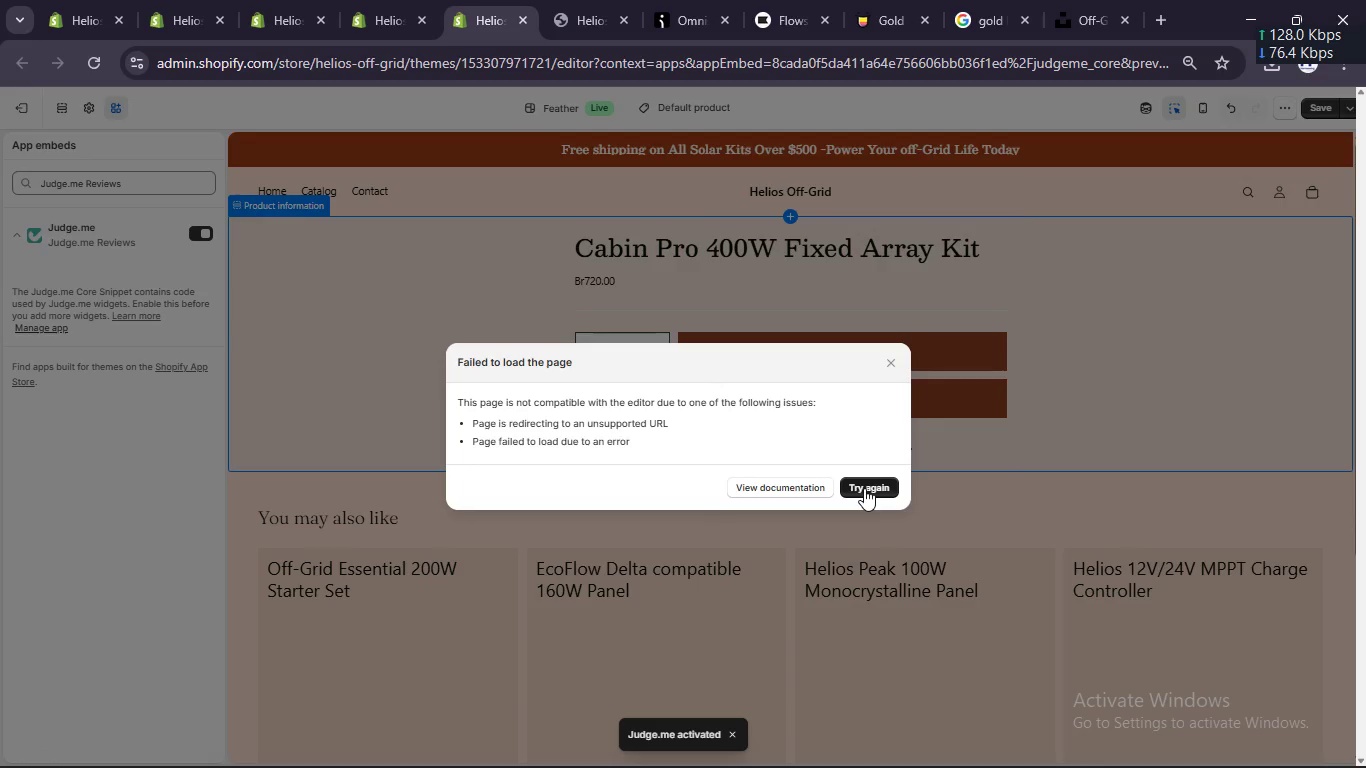 
wait(19.02)
 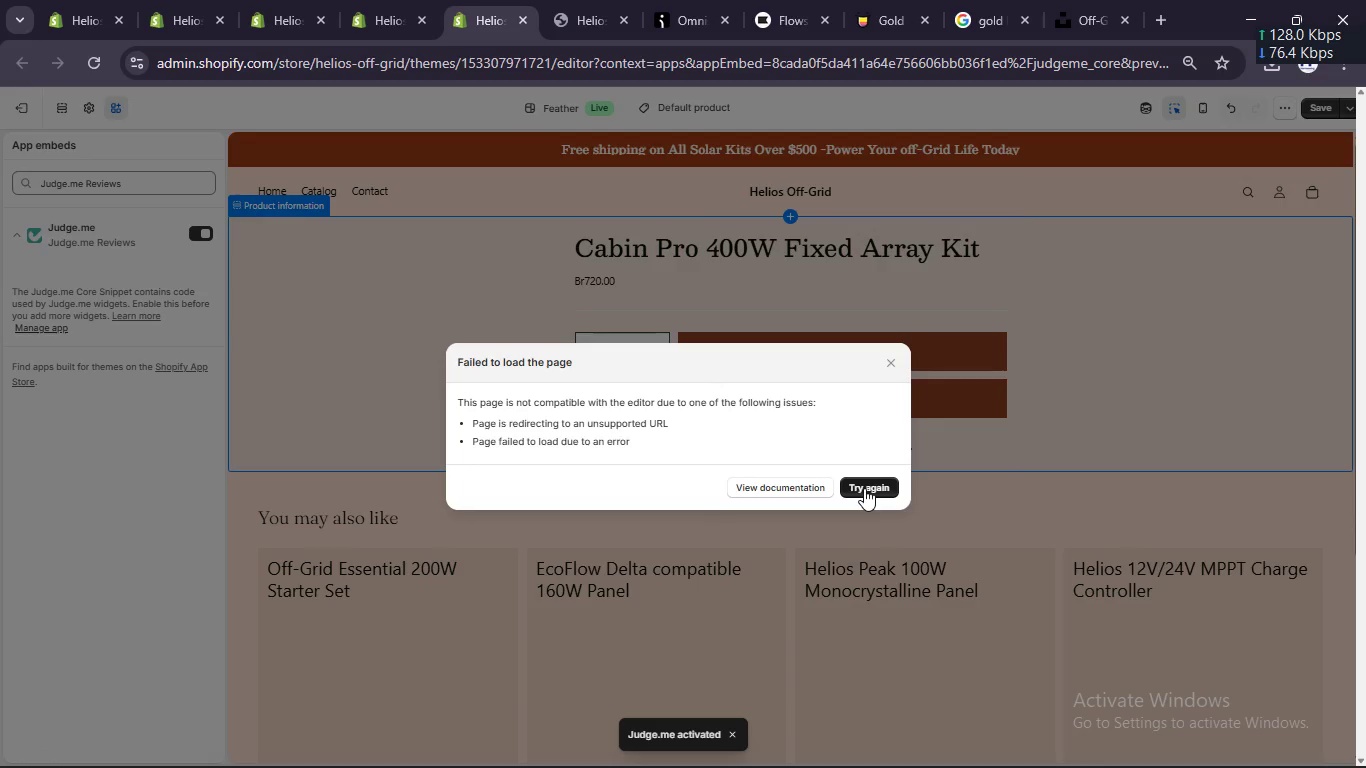 
left_click([889, 365])
 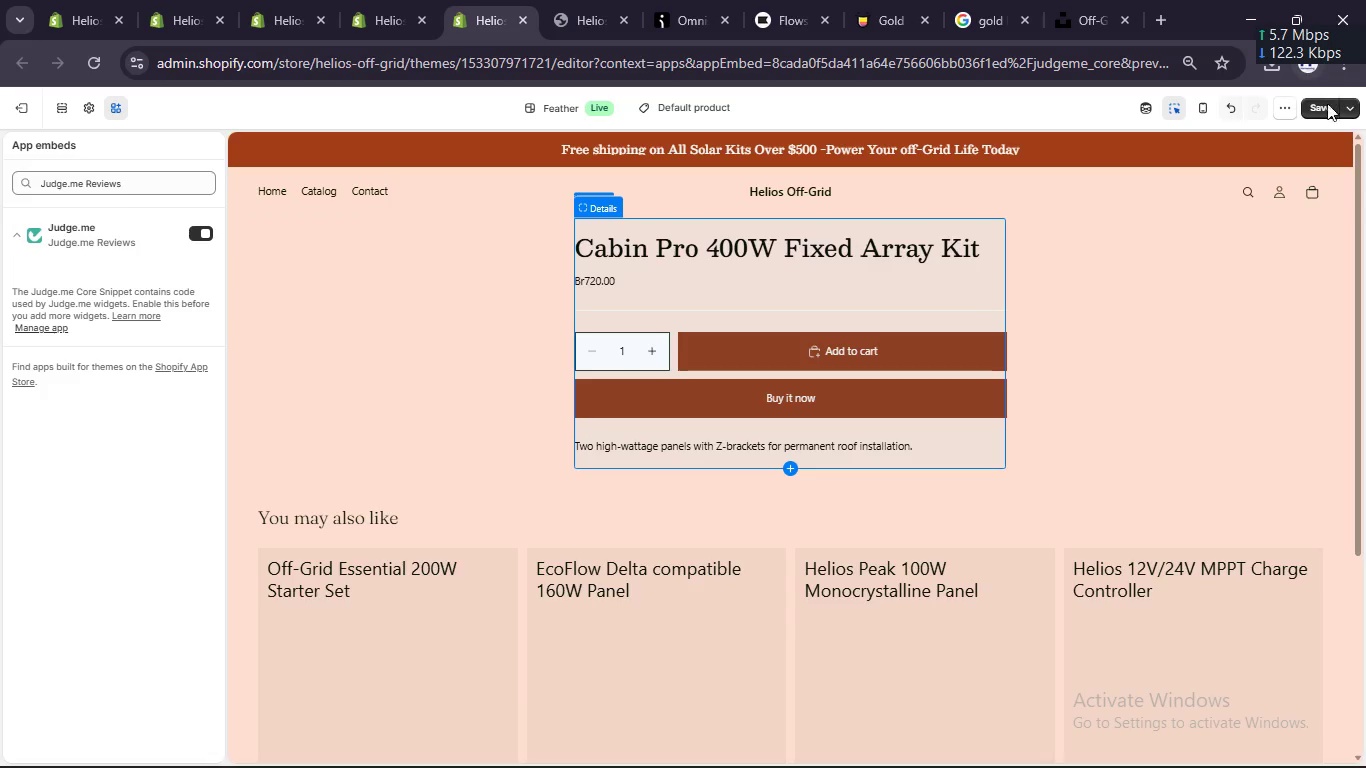 
left_click([1323, 110])
 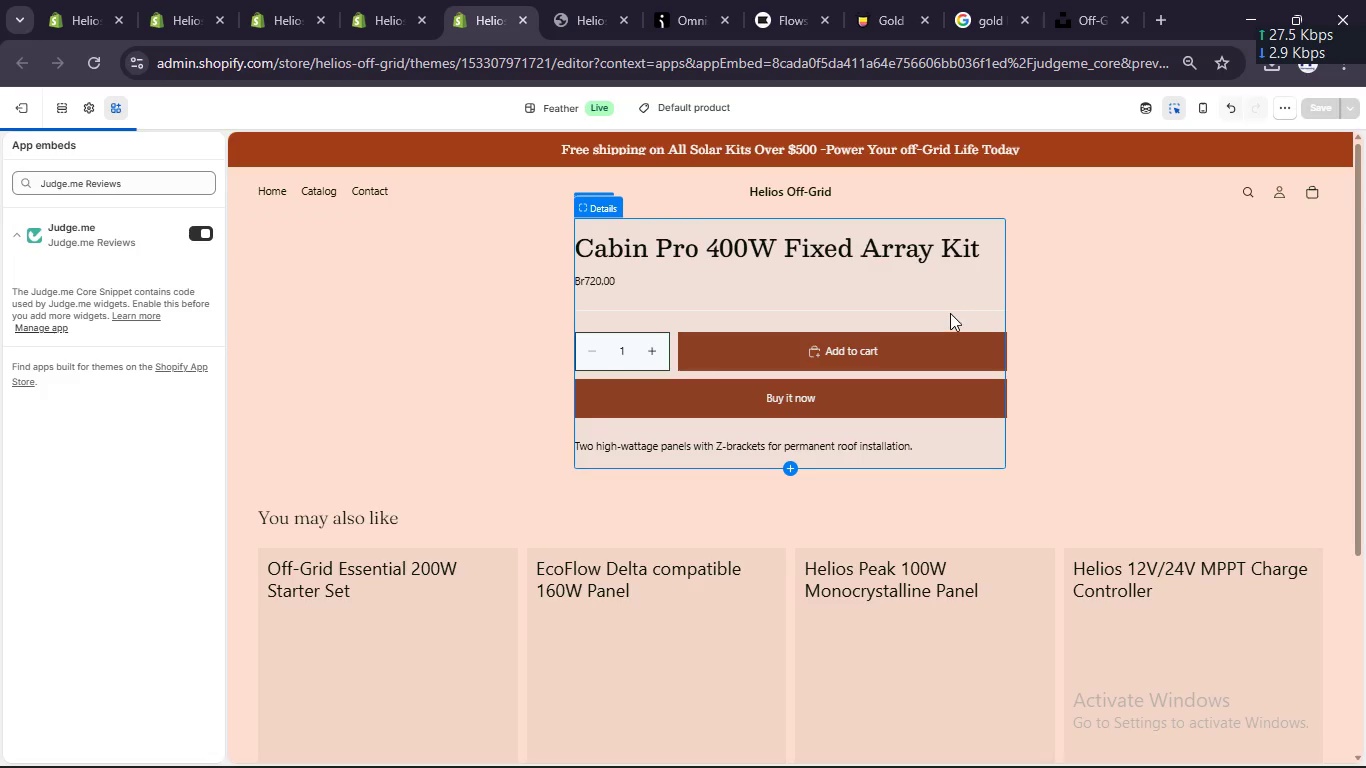 
scroll: coordinate [950, 274], scroll_direction: up, amount: 3.0
 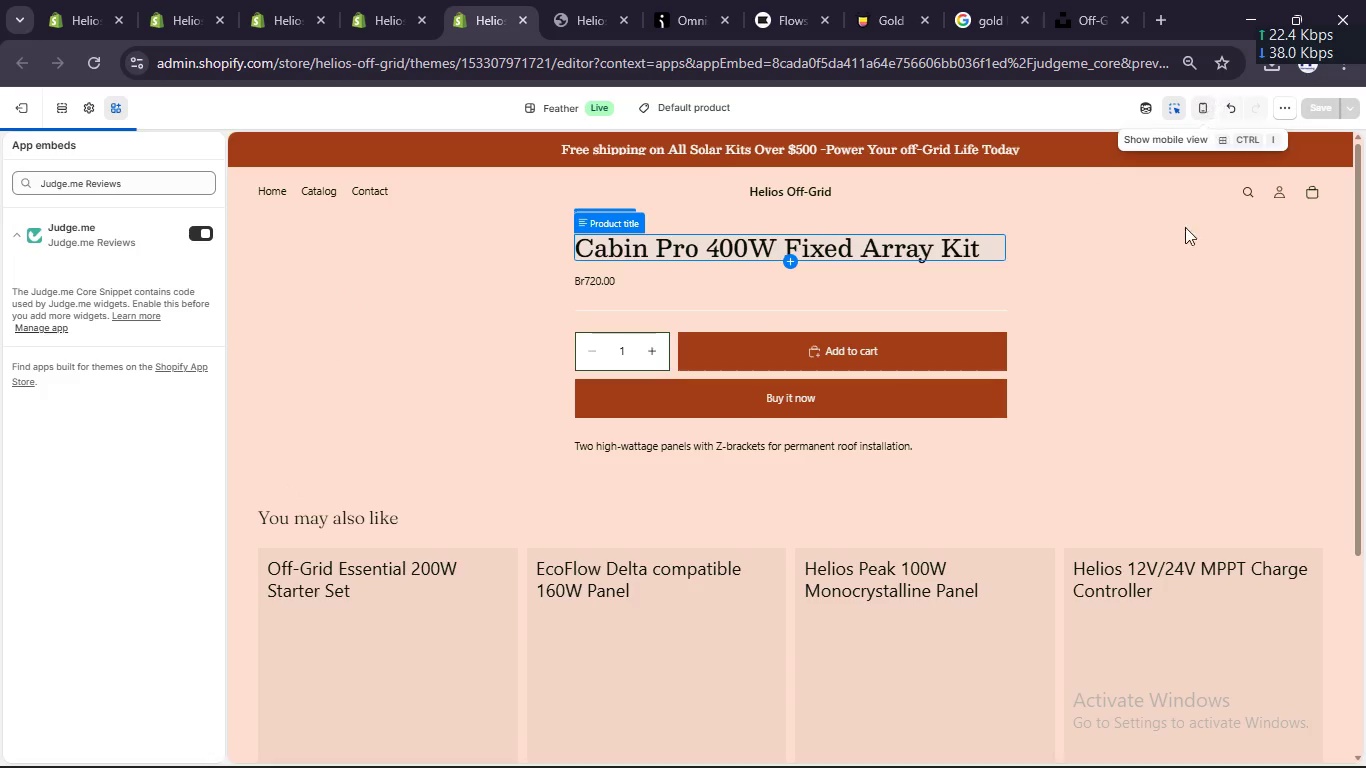 
left_click([1140, 285])
 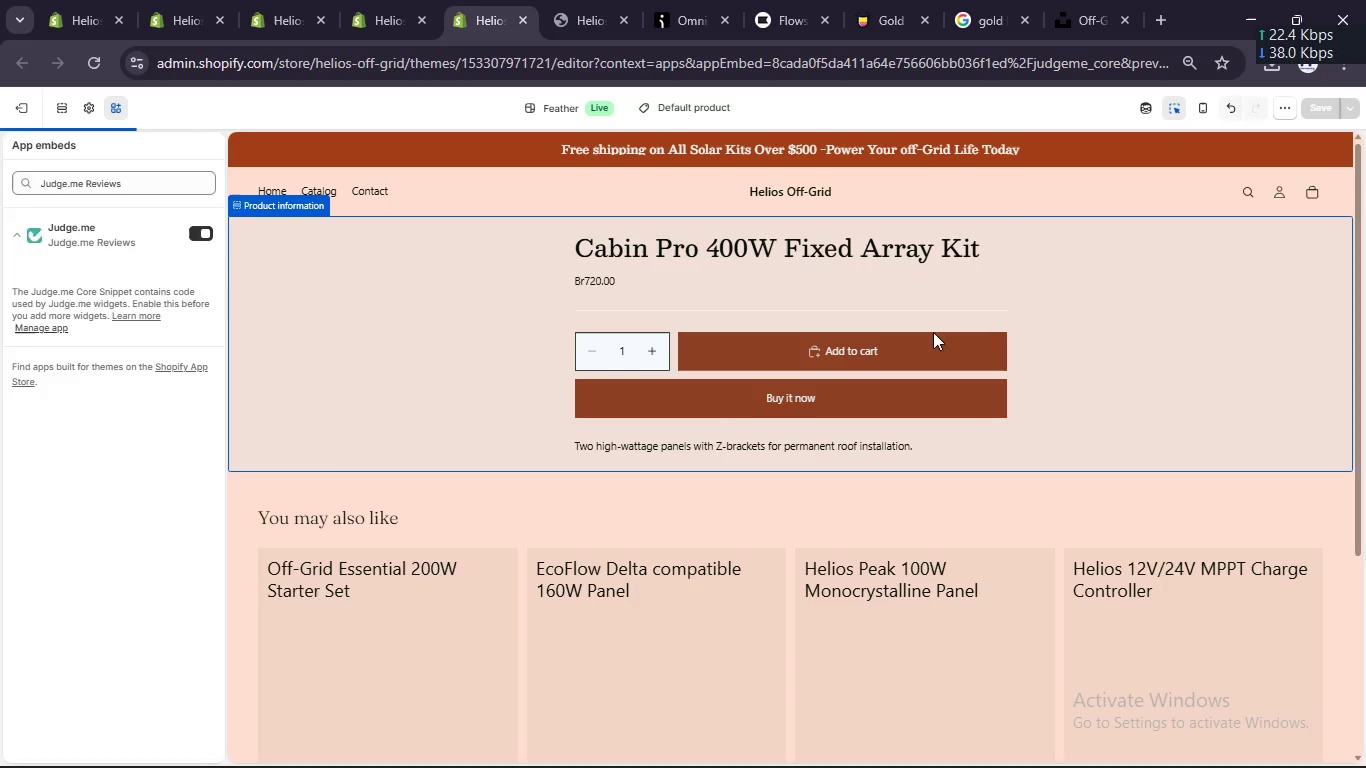 
left_click([930, 333])
 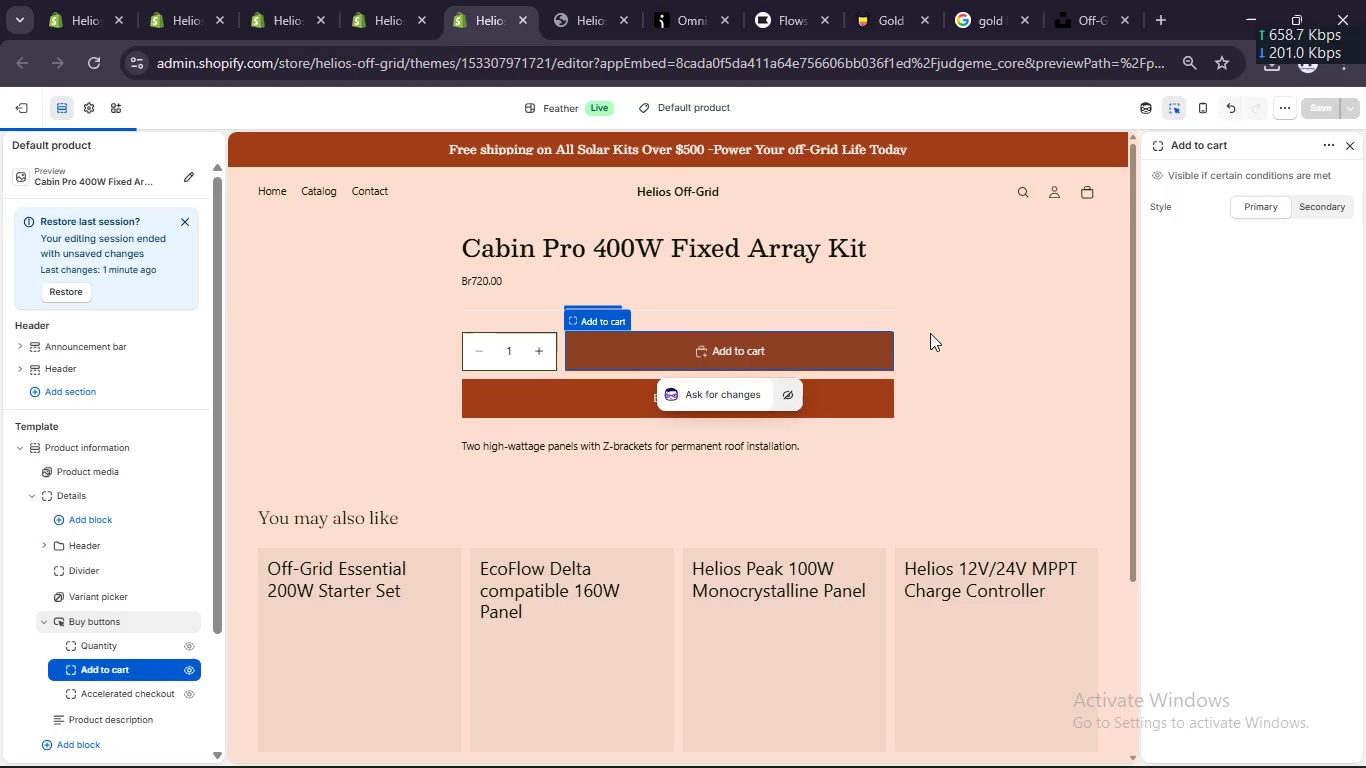 
scroll: coordinate [930, 333], scroll_direction: down, amount: 5.0
 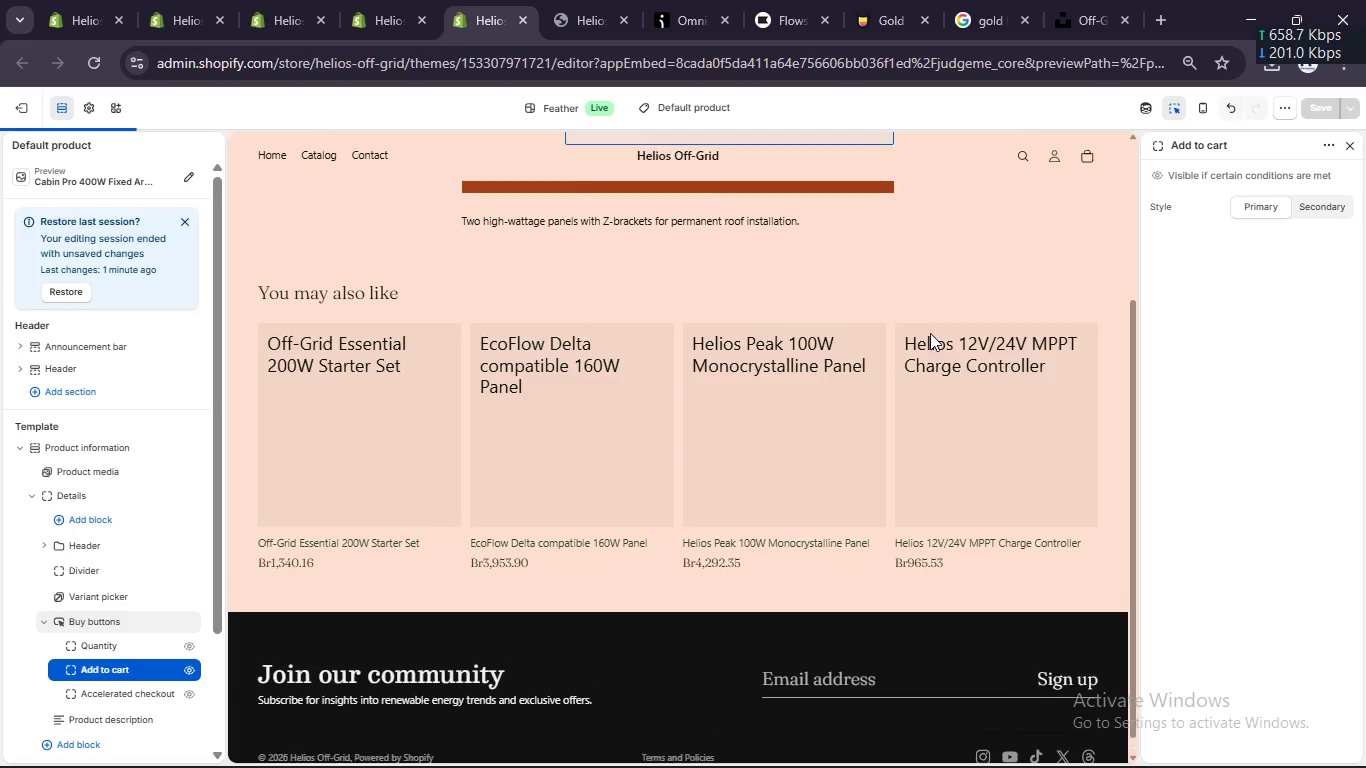 
scroll: coordinate [930, 333], scroll_direction: up, amount: 6.0
 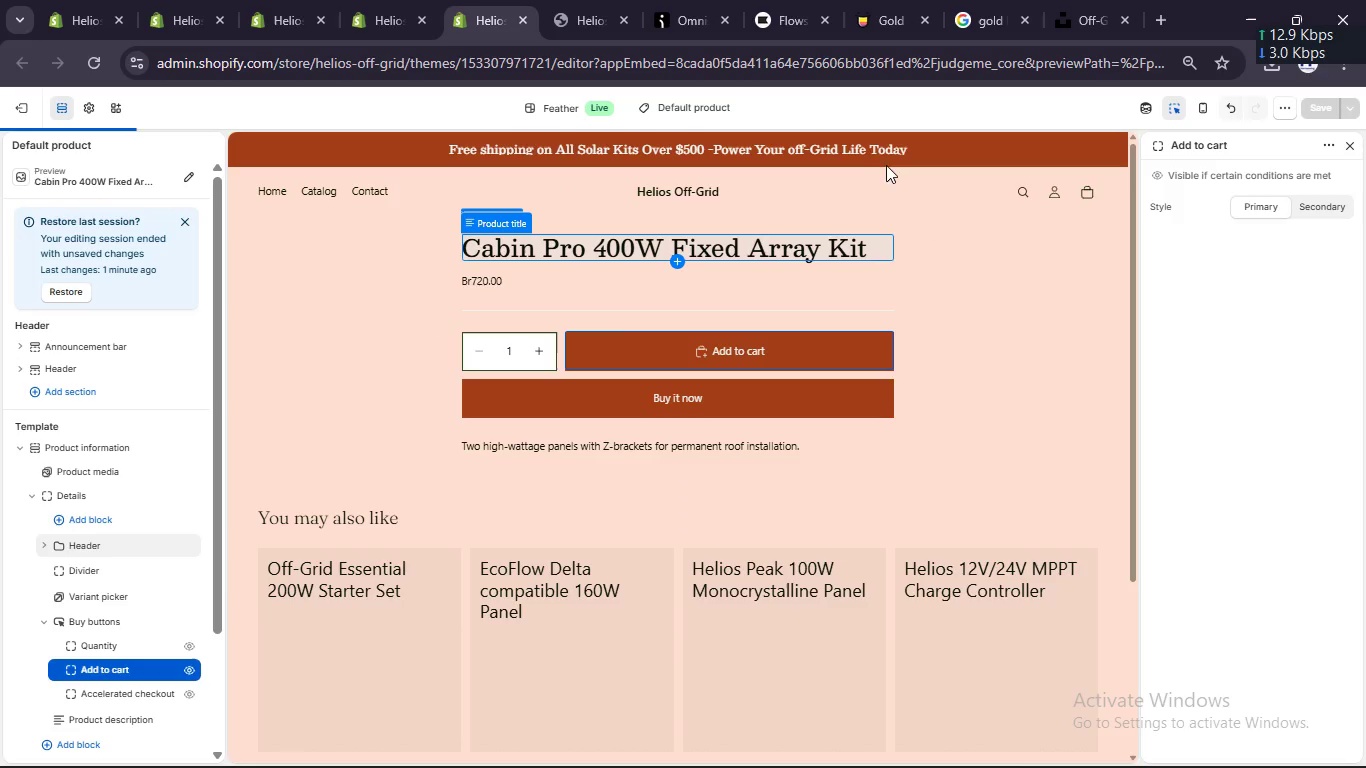 
wait(5.36)
 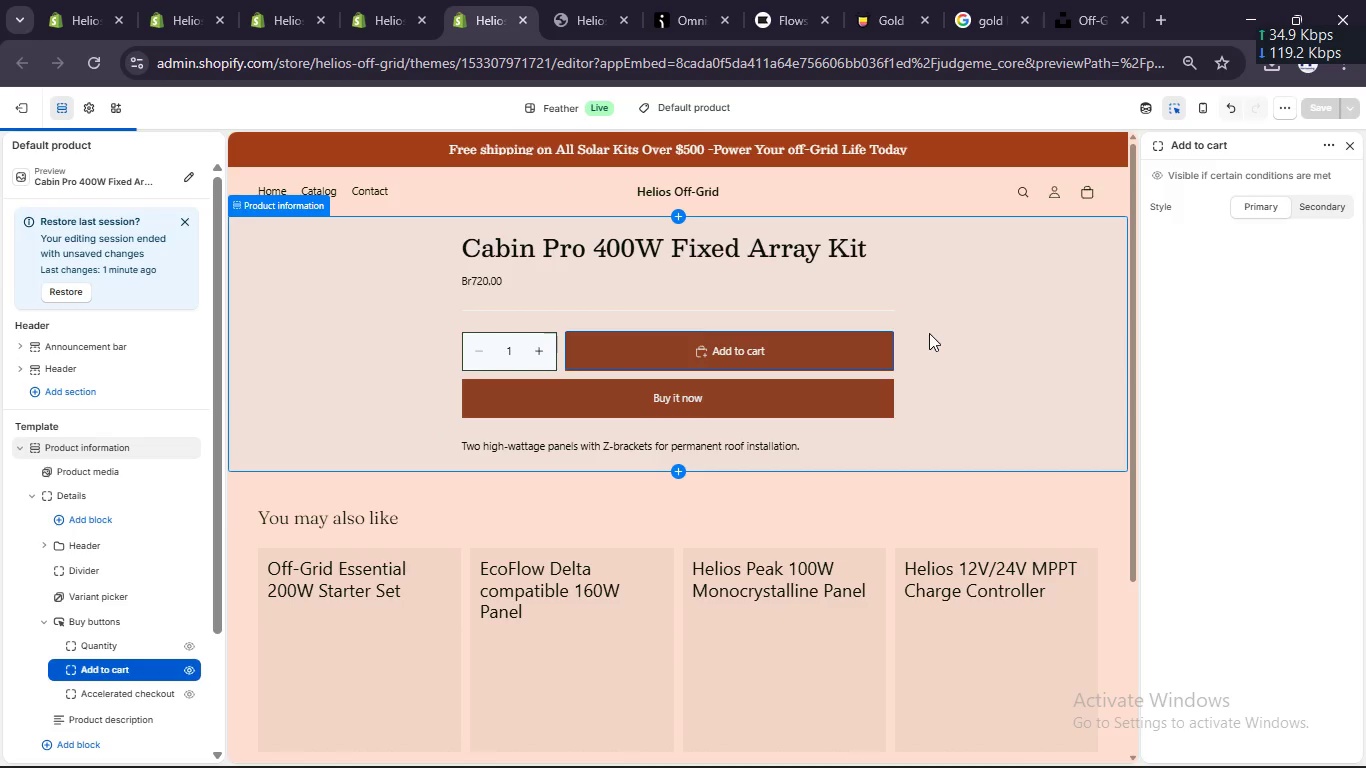 
left_click([397, 15])
 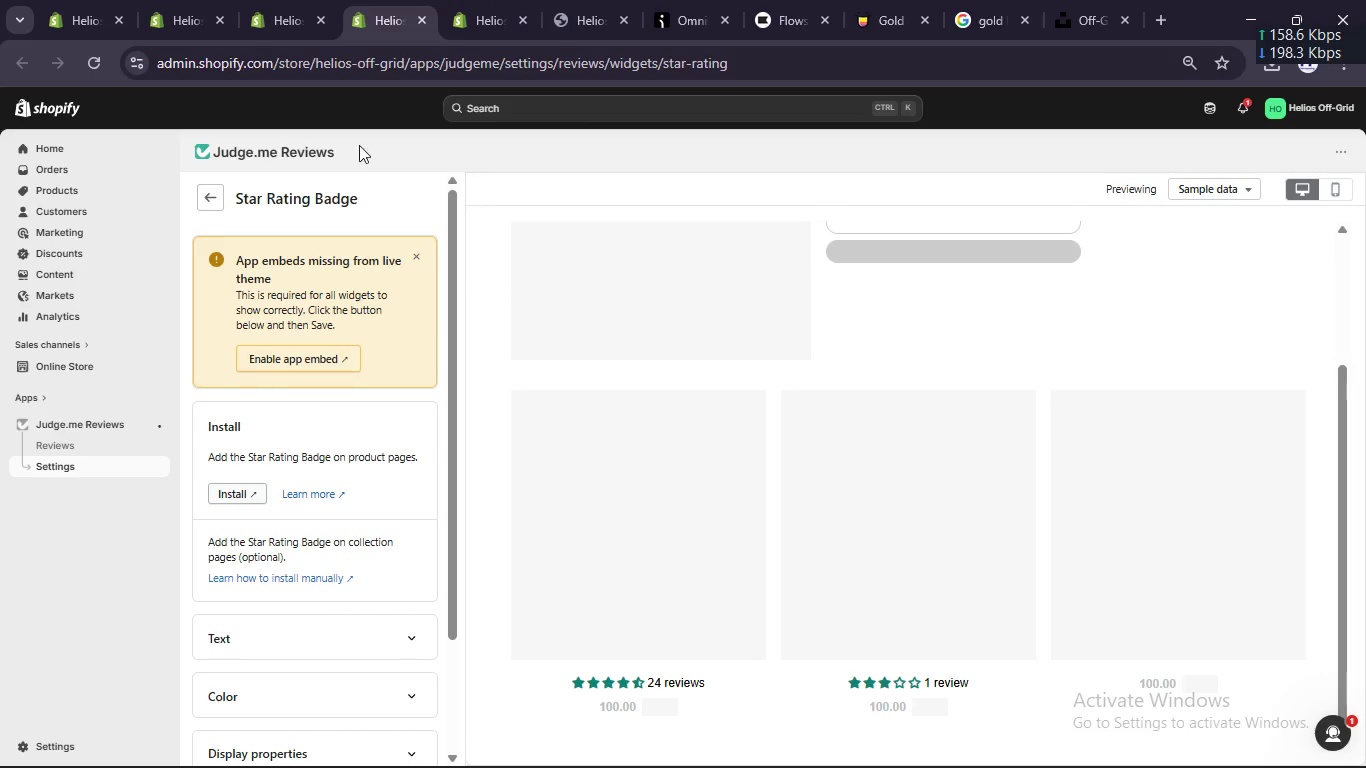 
left_click([278, 4])
 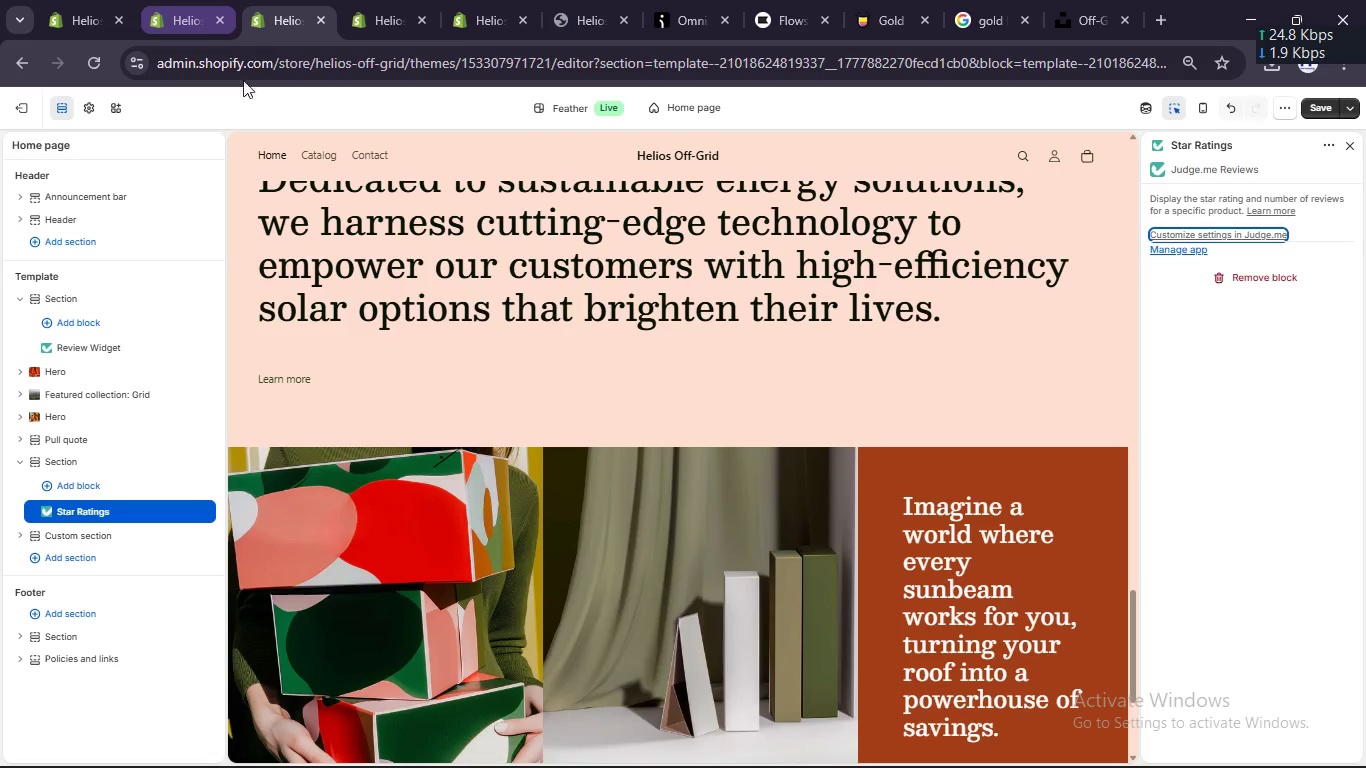 
scroll: coordinate [398, 267], scroll_direction: up, amount: 26.0
 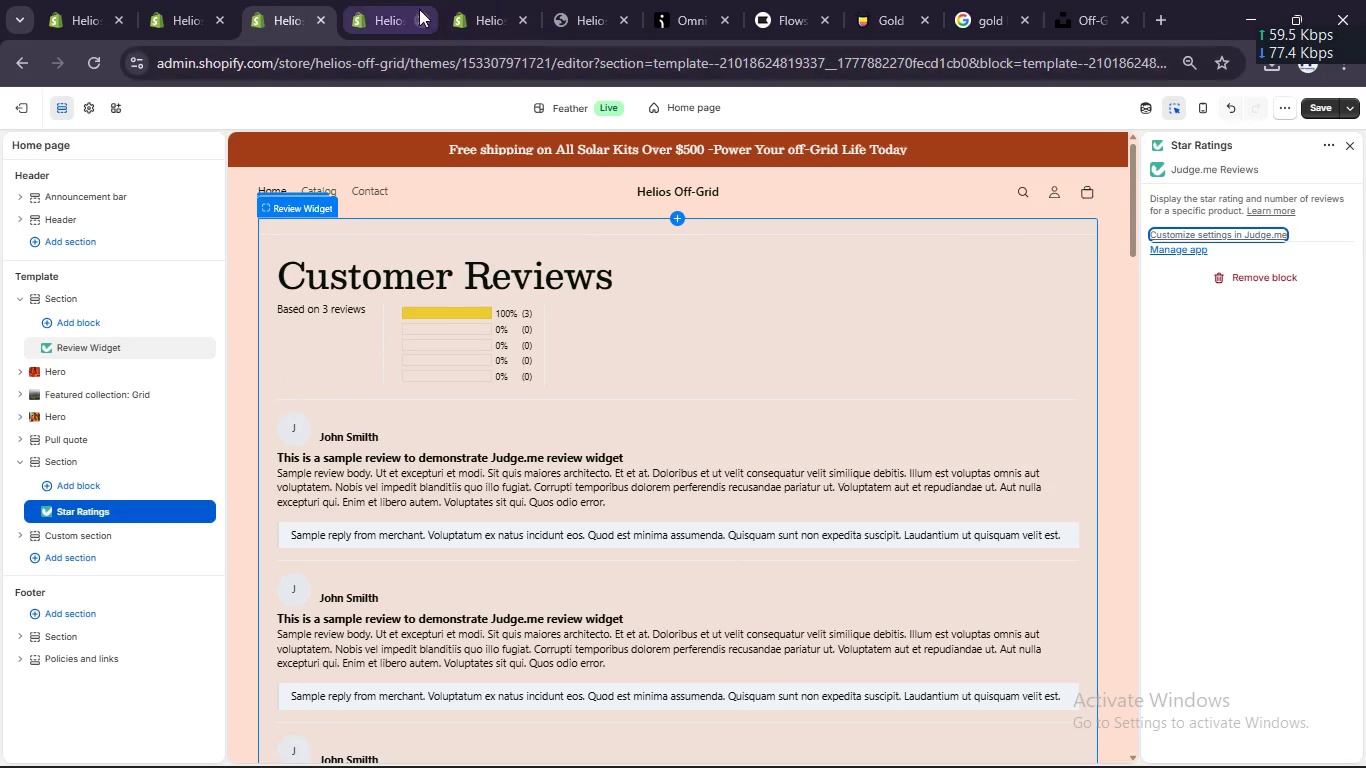 
left_click([394, 5])
 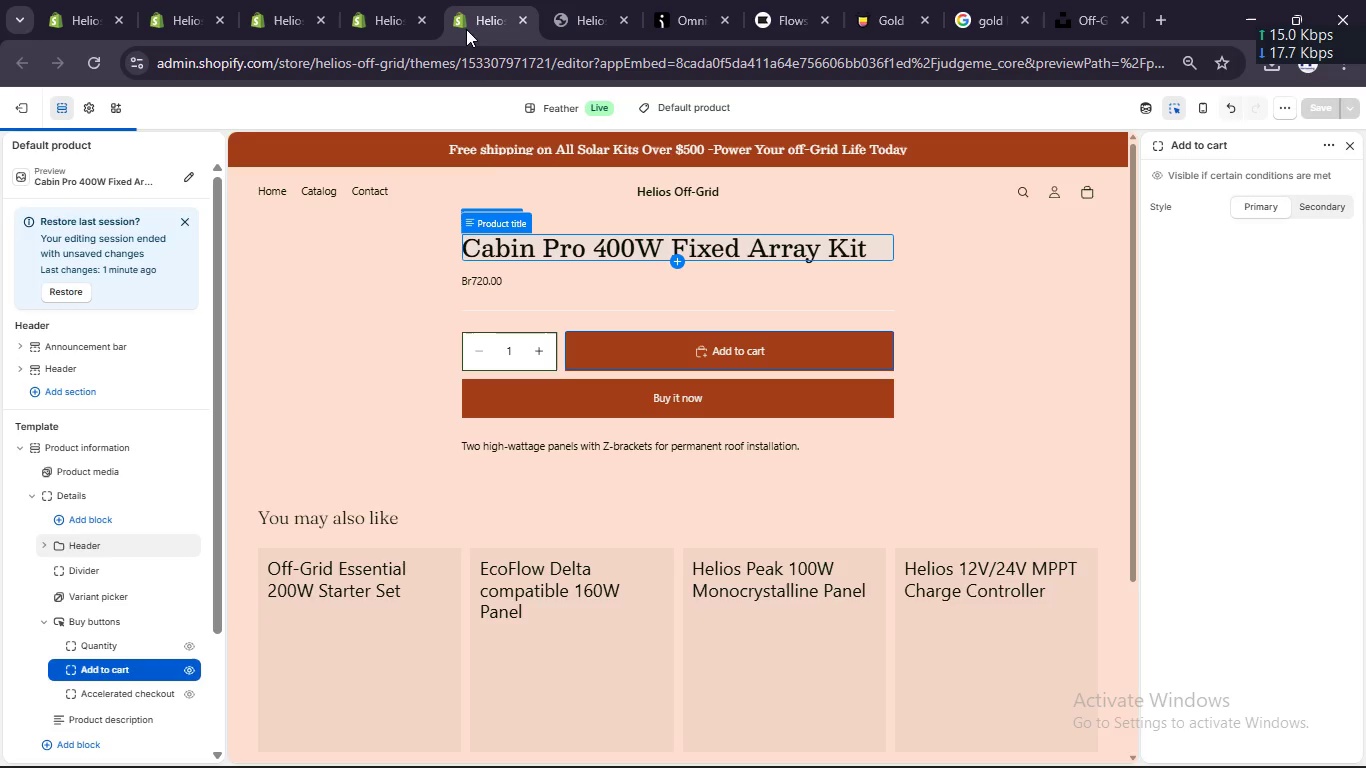 
scroll: coordinate [572, 403], scroll_direction: up, amount: 1.0
 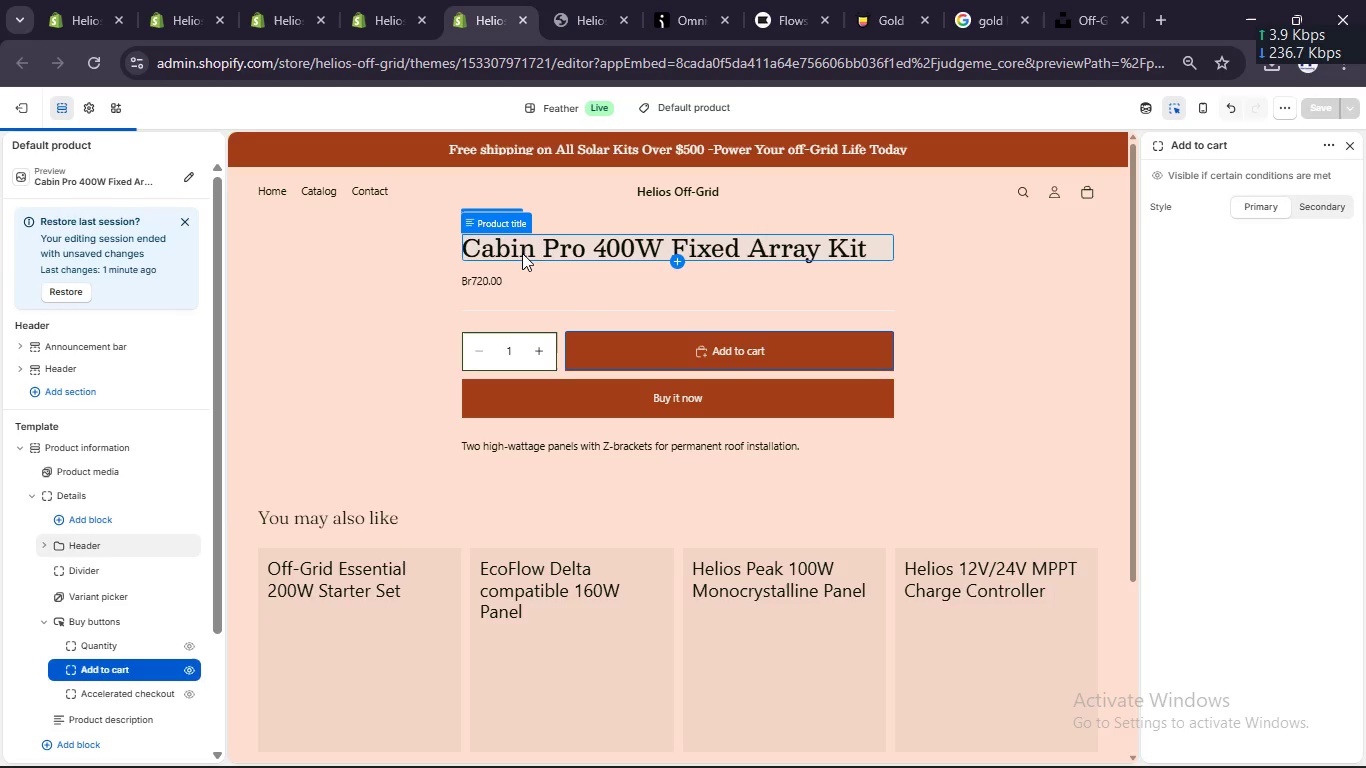 
left_click([359, 308])
 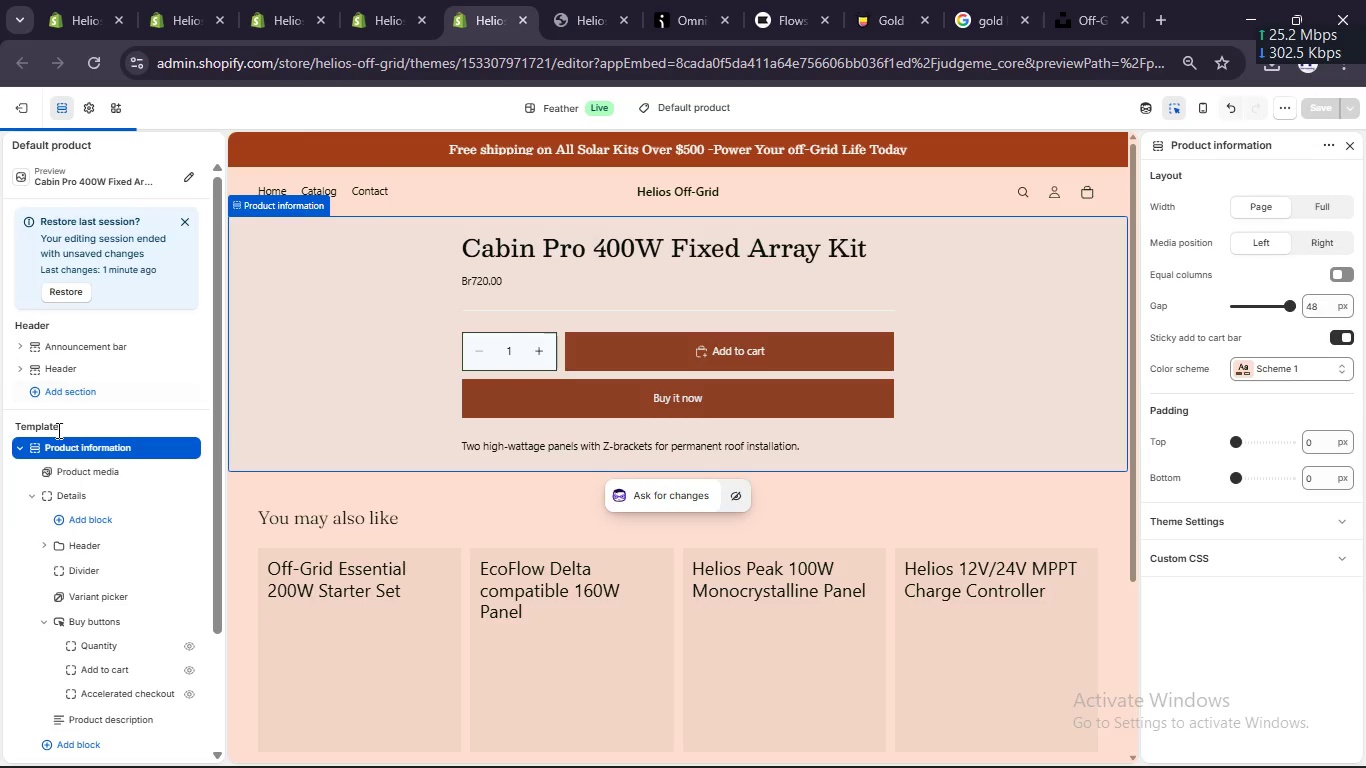 
wait(5.73)
 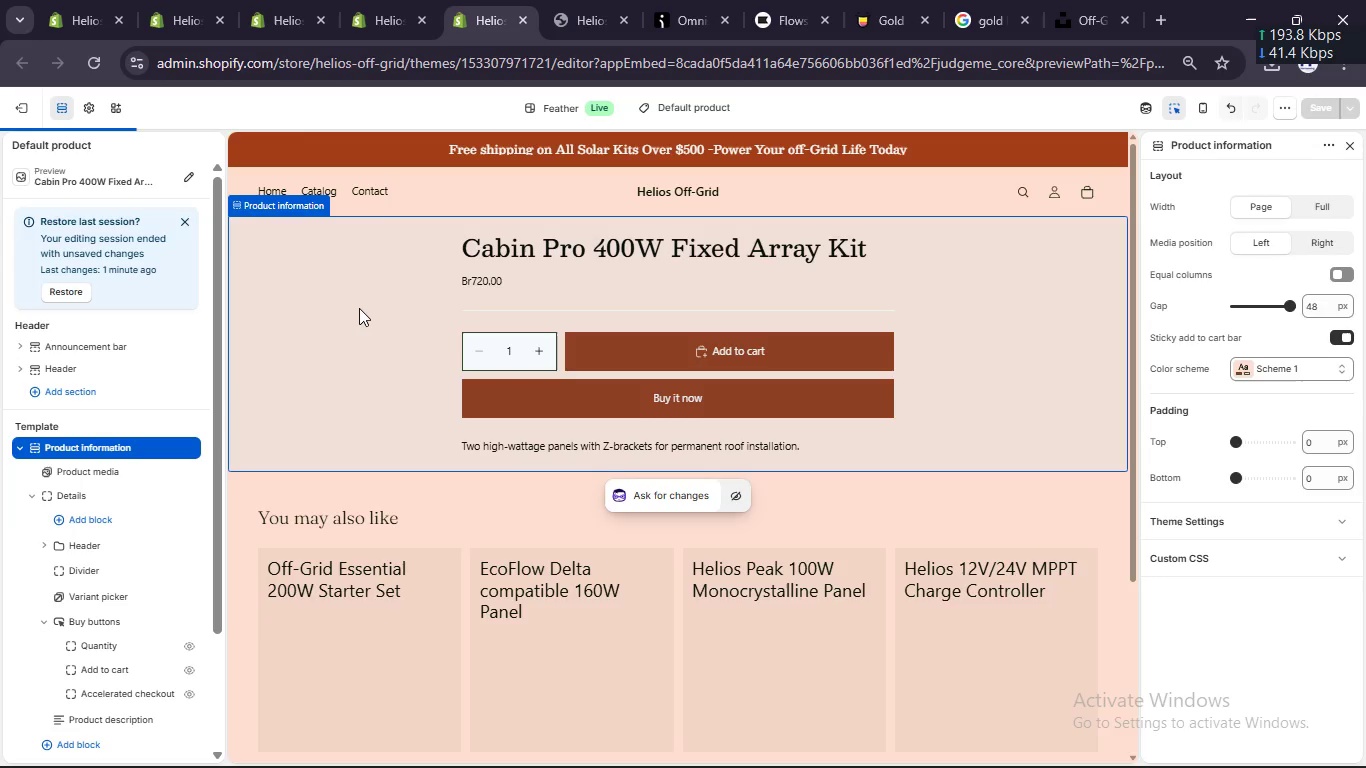 
left_click([13, 444])
 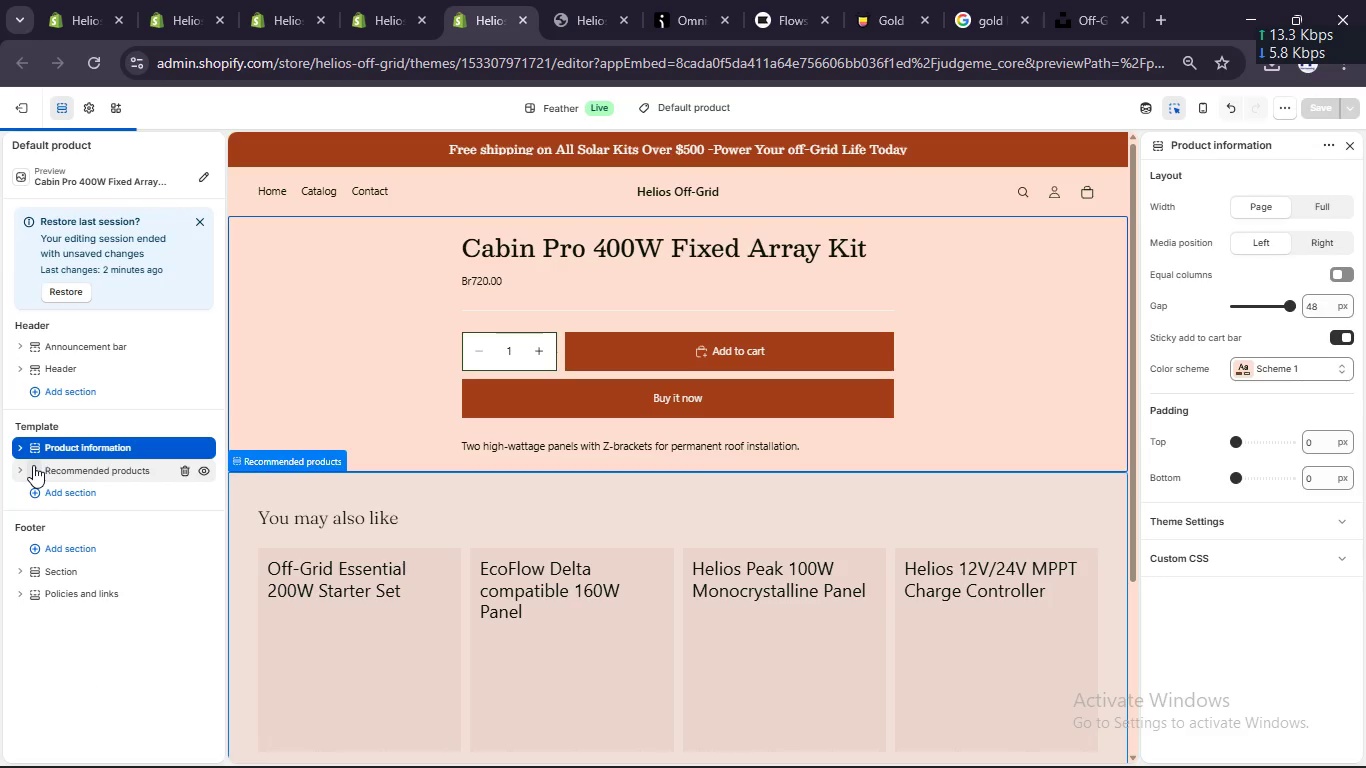 
scroll: coordinate [84, 416], scroll_direction: up, amount: 3.0
 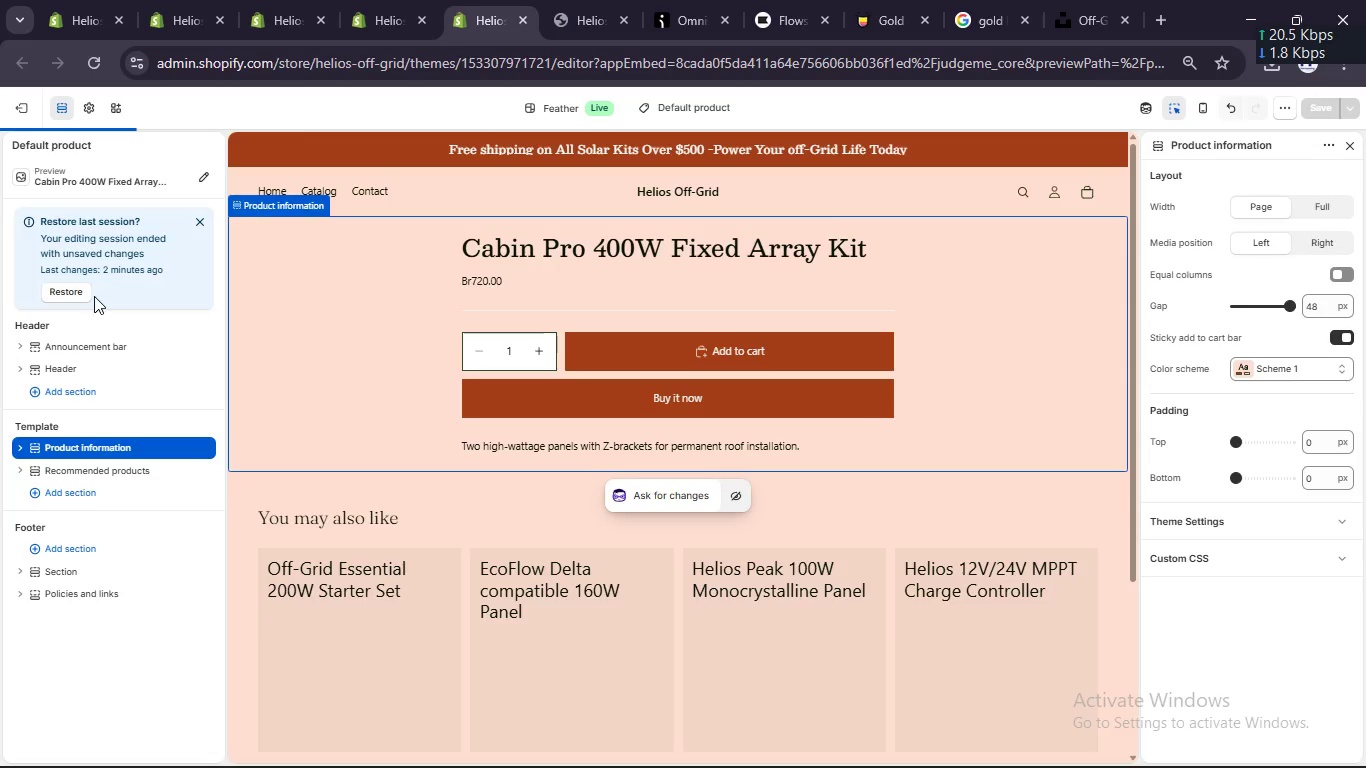 
left_click([77, 293])
 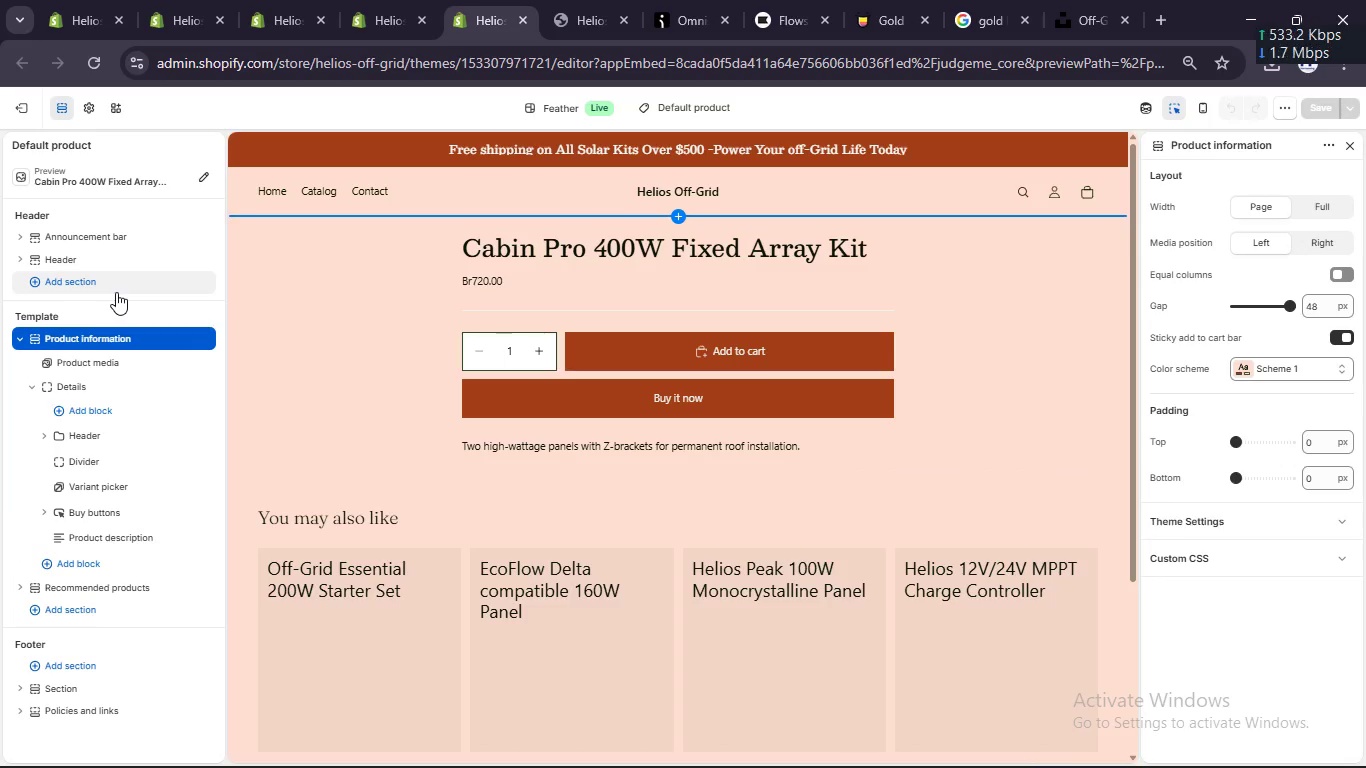 
wait(8.42)
 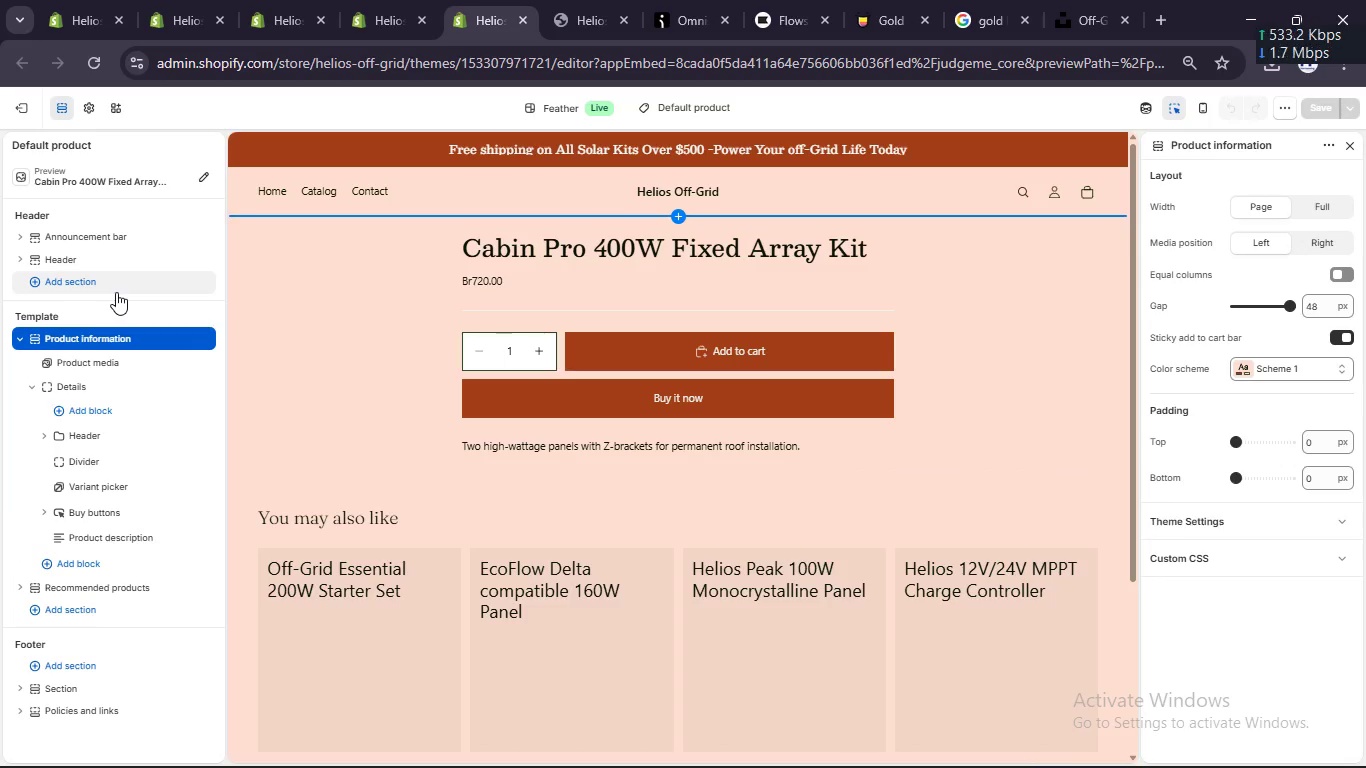 
scroll: coordinate [381, 259], scroll_direction: up, amount: 1.0
 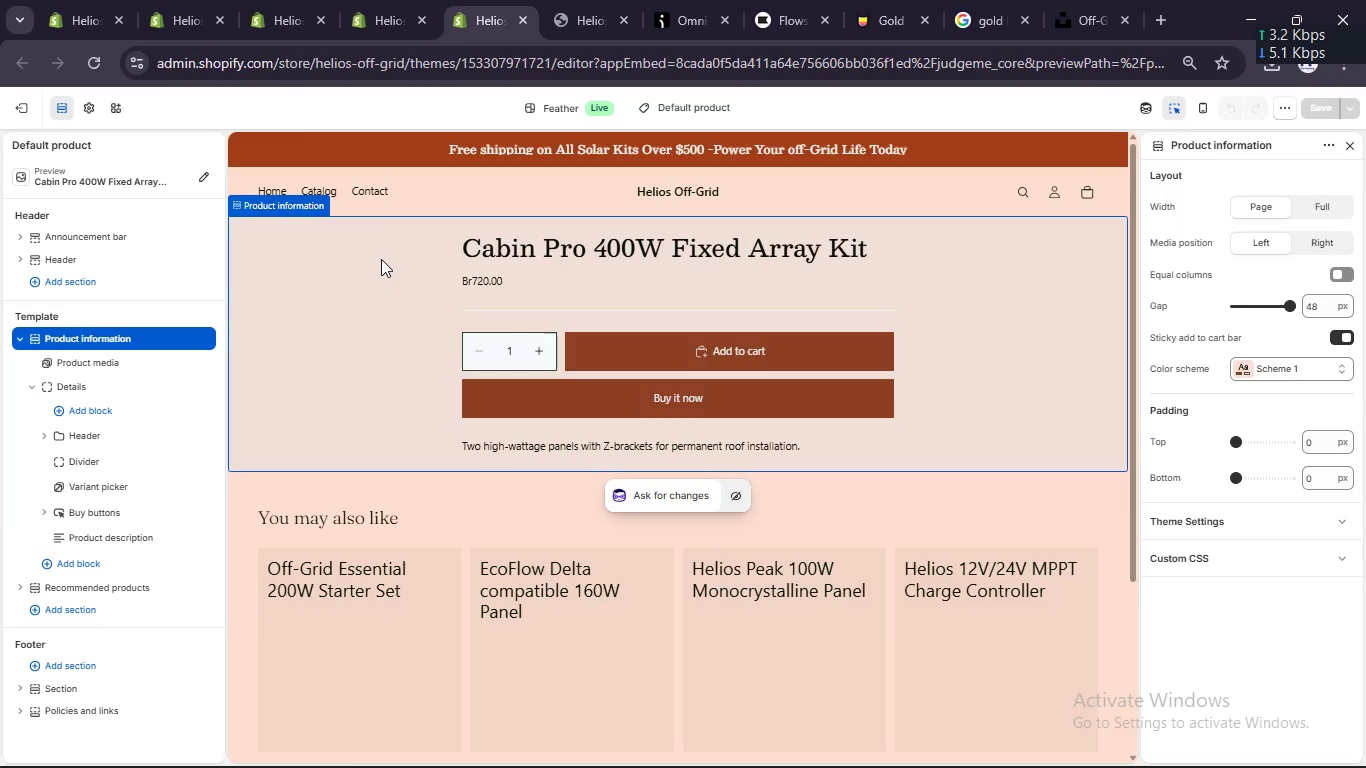 
scroll: coordinate [381, 259], scroll_direction: down, amount: 4.0
 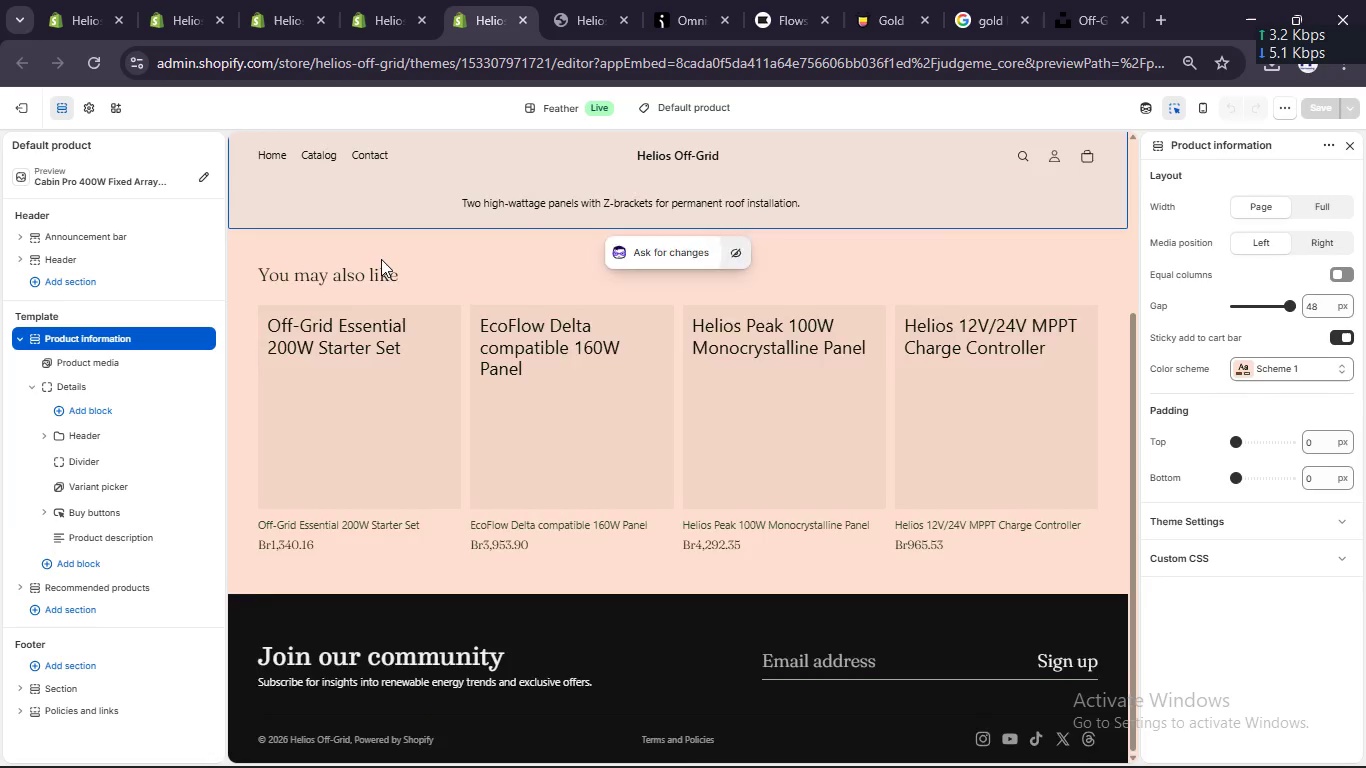 
scroll: coordinate [381, 259], scroll_direction: up, amount: 5.0
 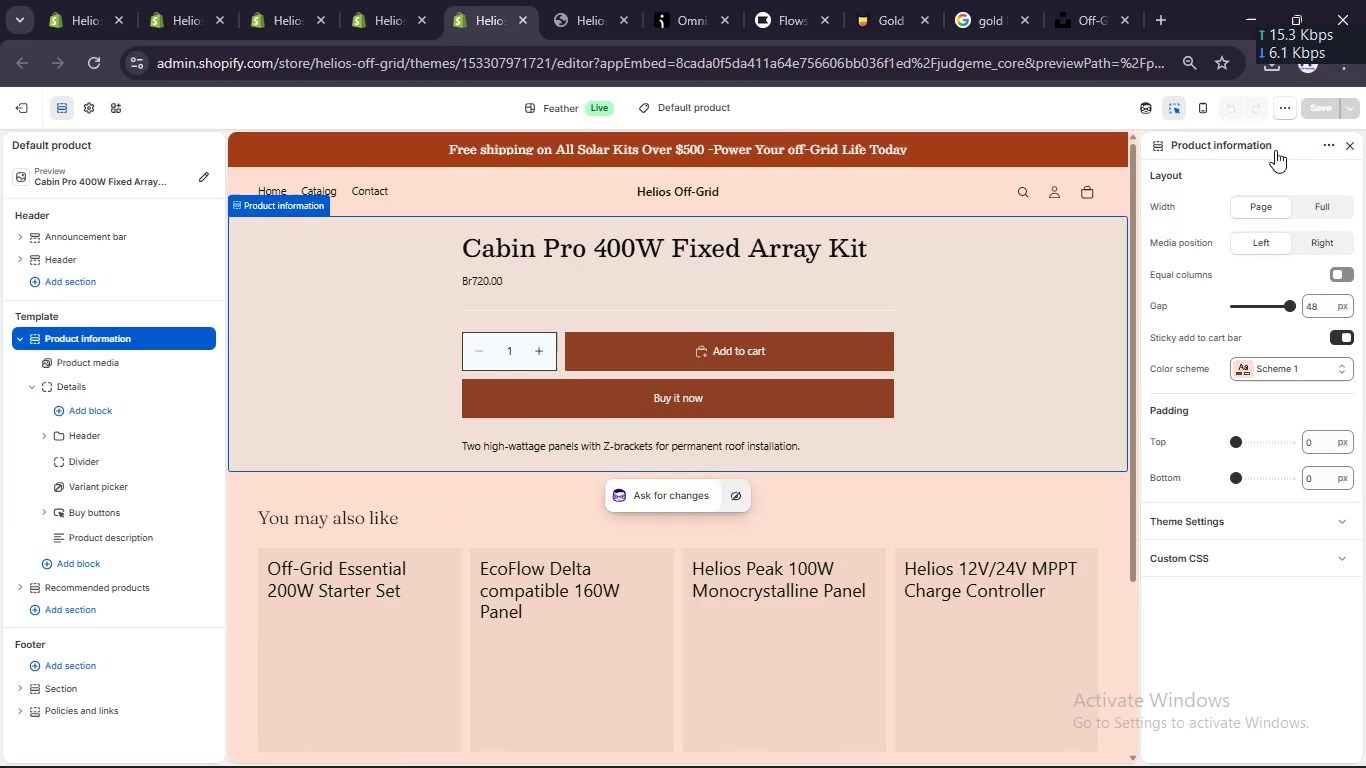 
scroll: coordinate [638, 266], scroll_direction: down, amount: 3.0
 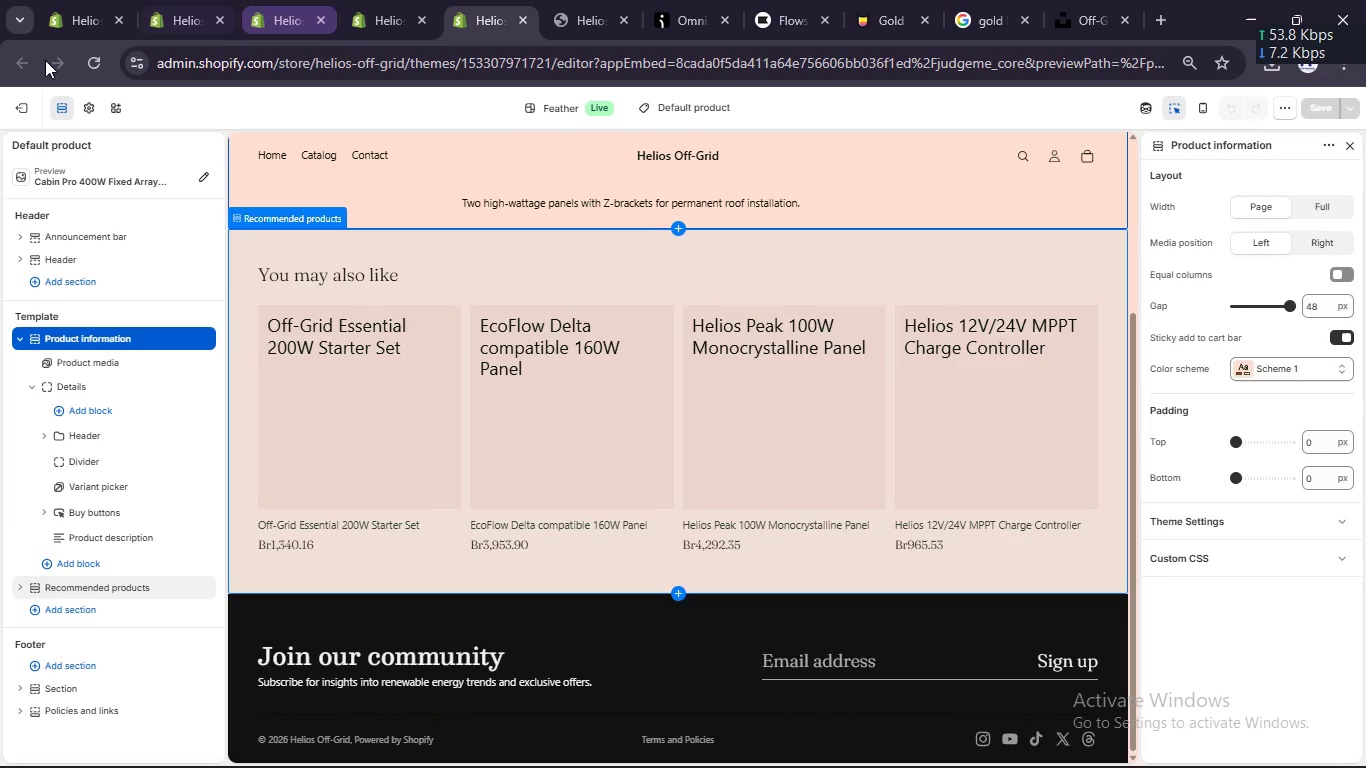 
left_click([14, 108])
 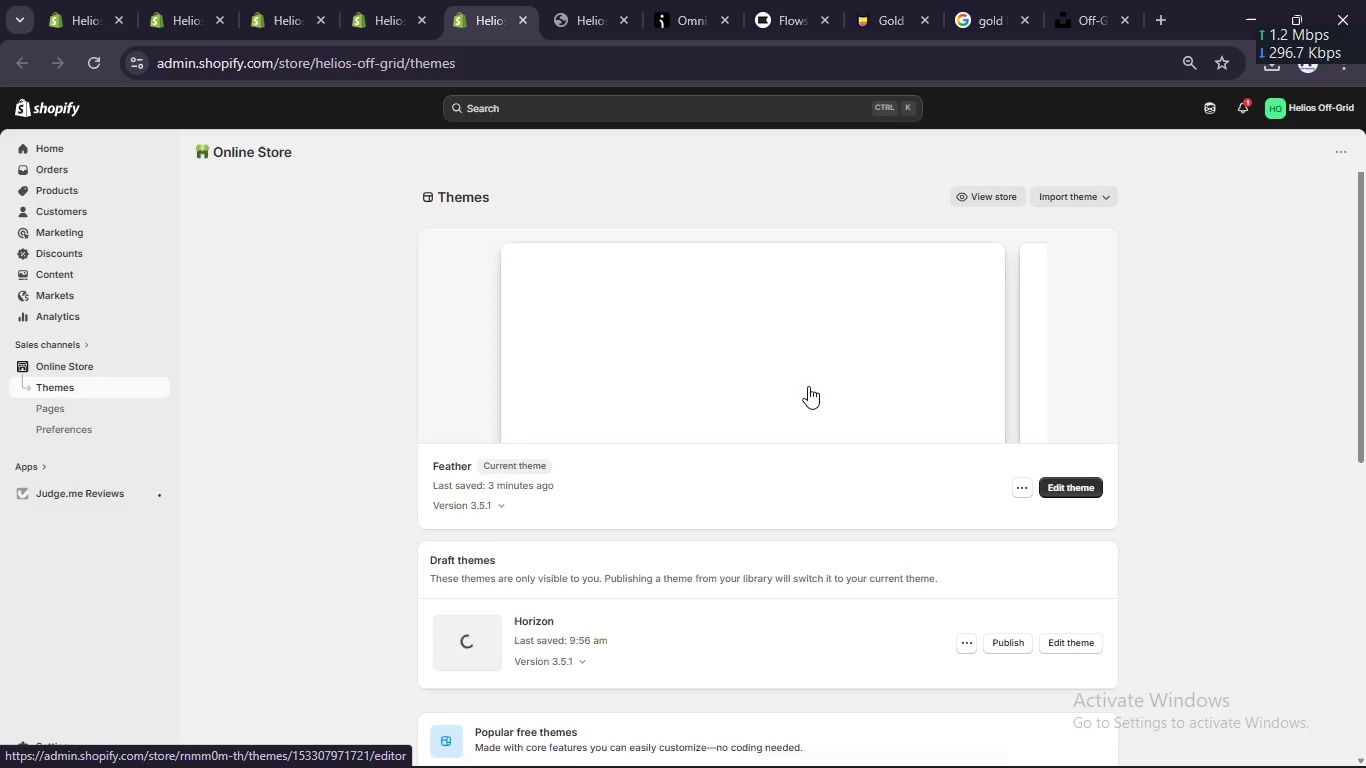 
left_click([576, 9])
 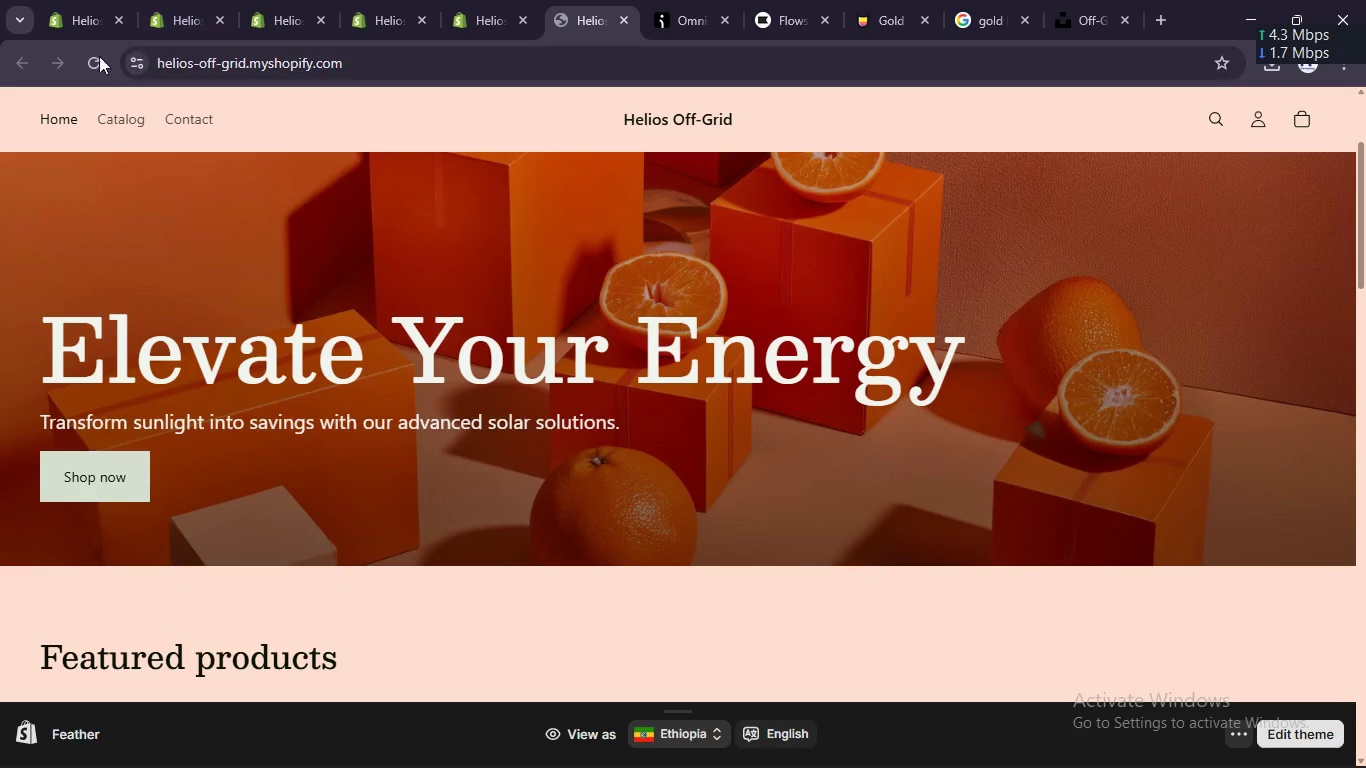 
left_click([92, 58])
 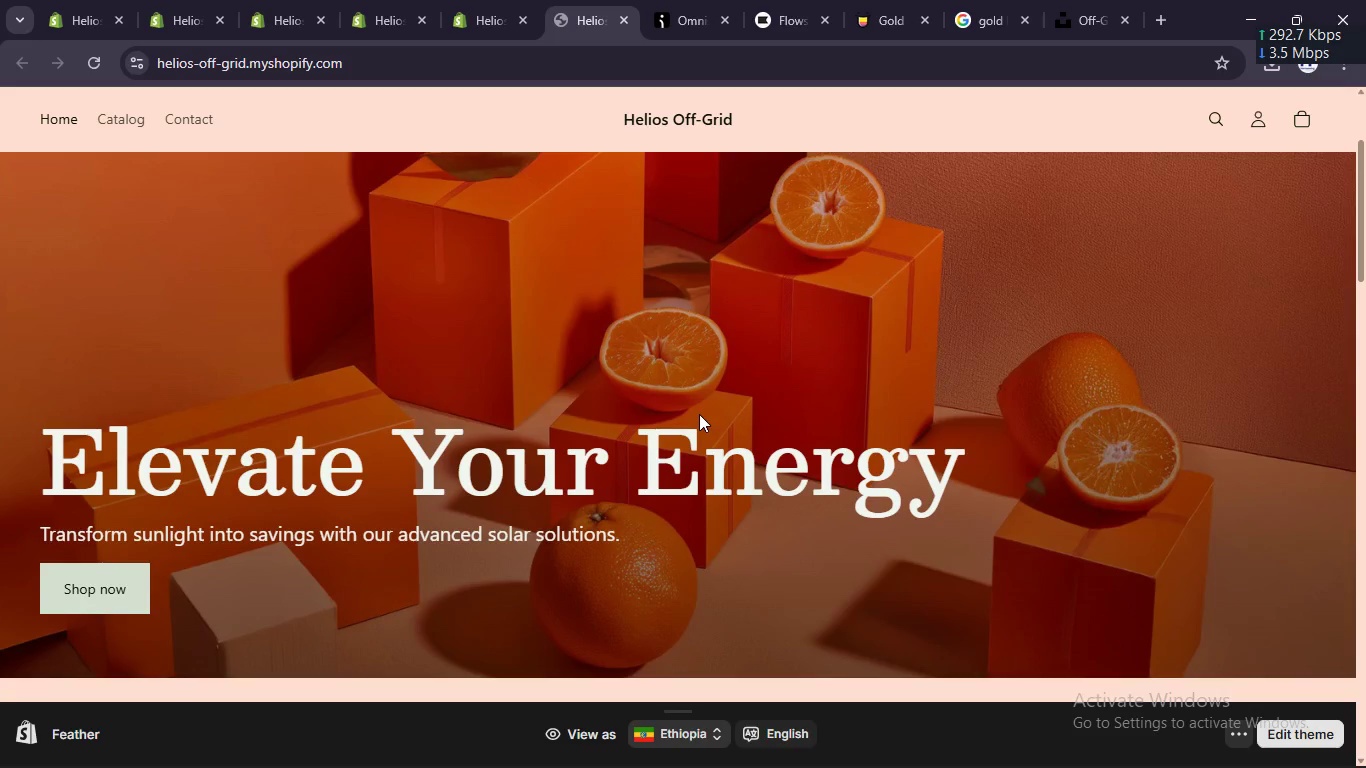 
scroll: coordinate [675, 386], scroll_direction: up, amount: 1.0
 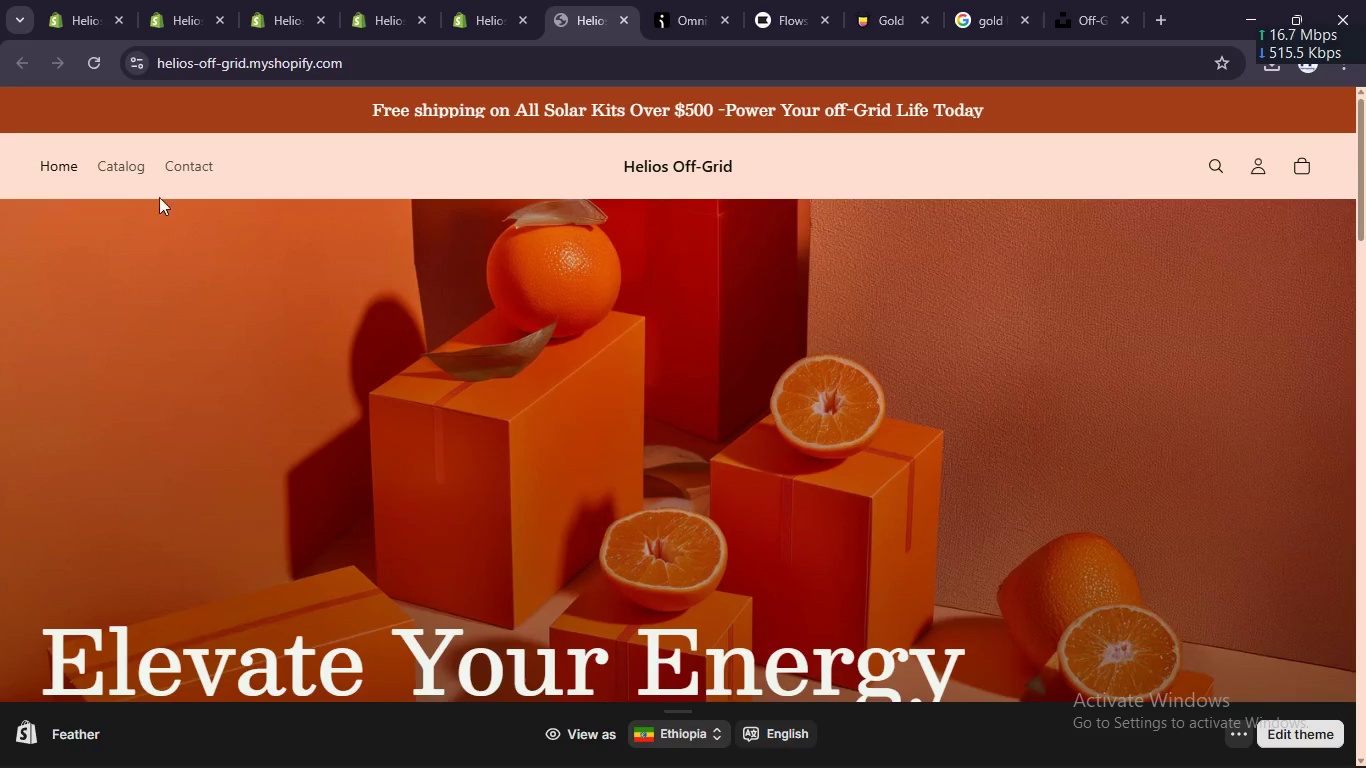 
left_click([143, 176])
 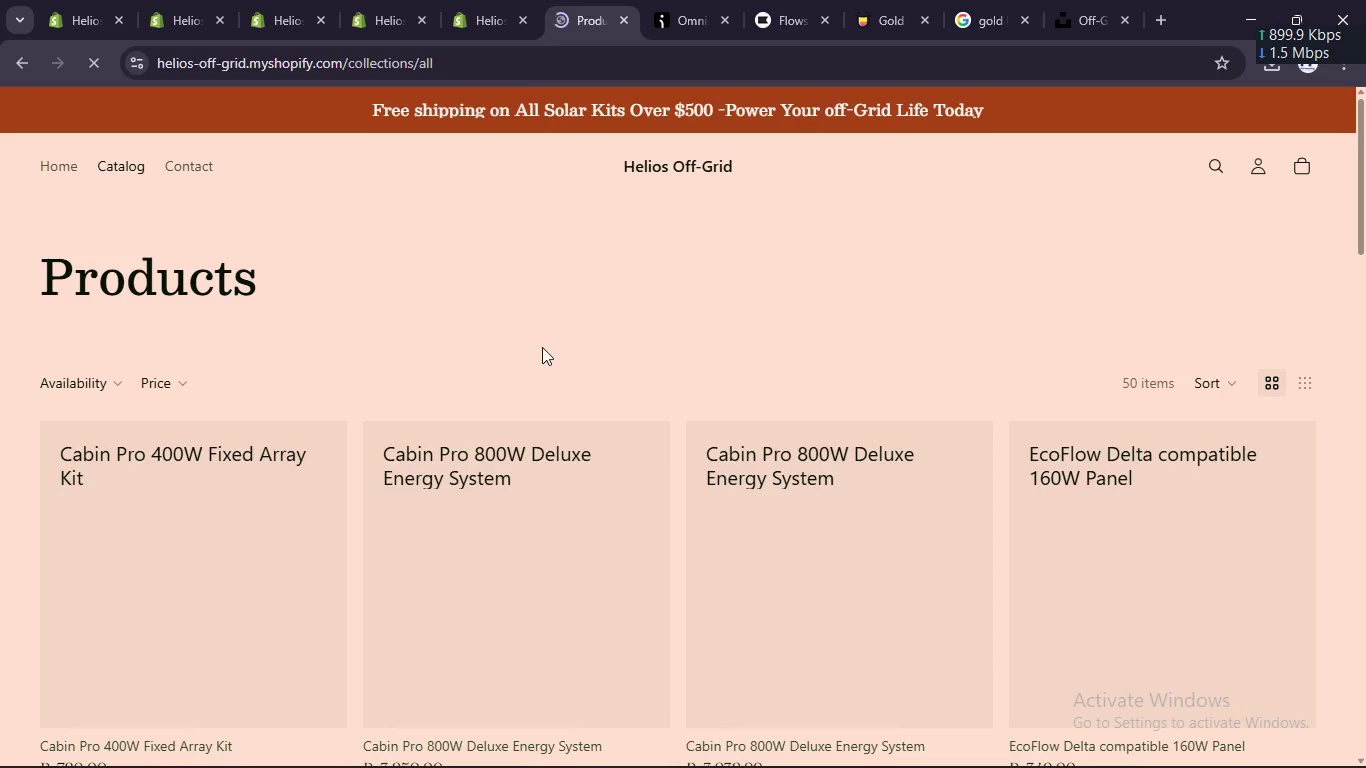 
scroll: coordinate [542, 341], scroll_direction: down, amount: 15.0
 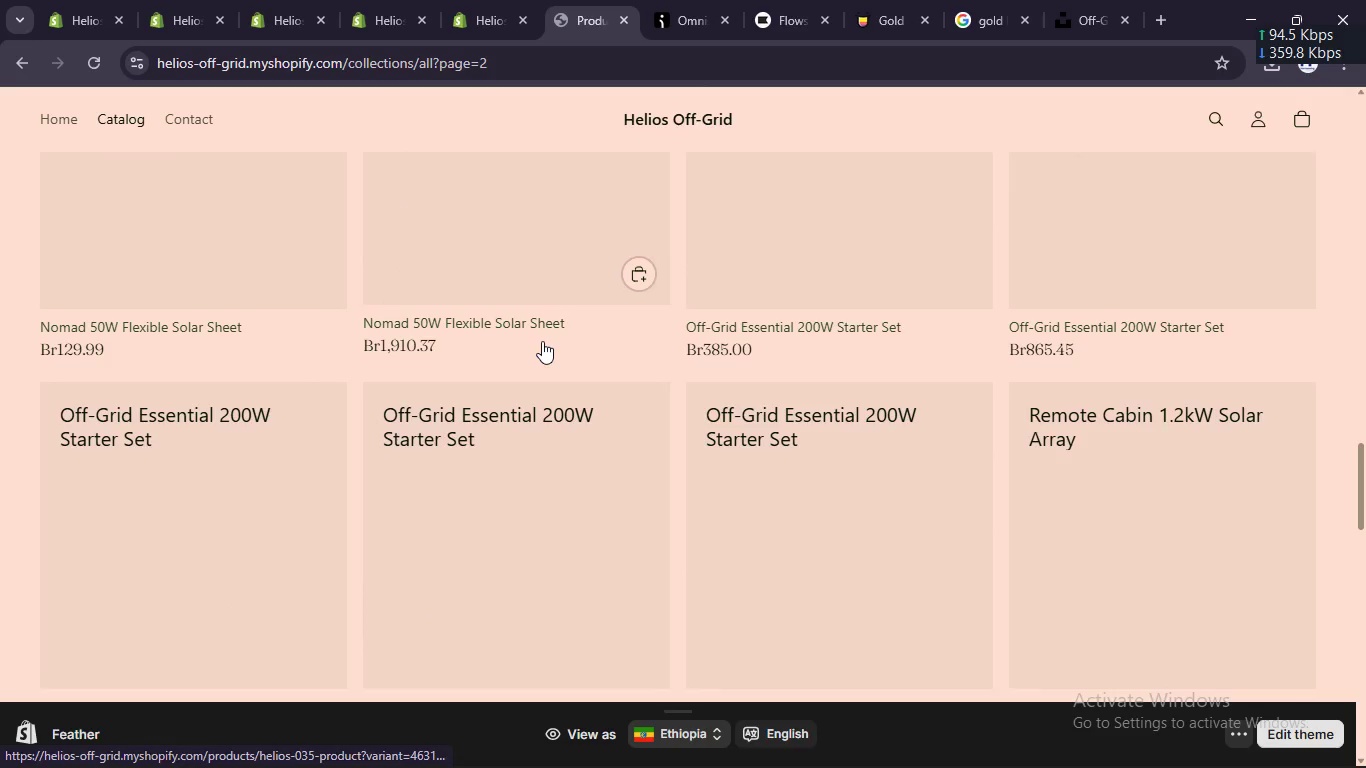 
scroll: coordinate [540, 337], scroll_direction: up, amount: 23.0
 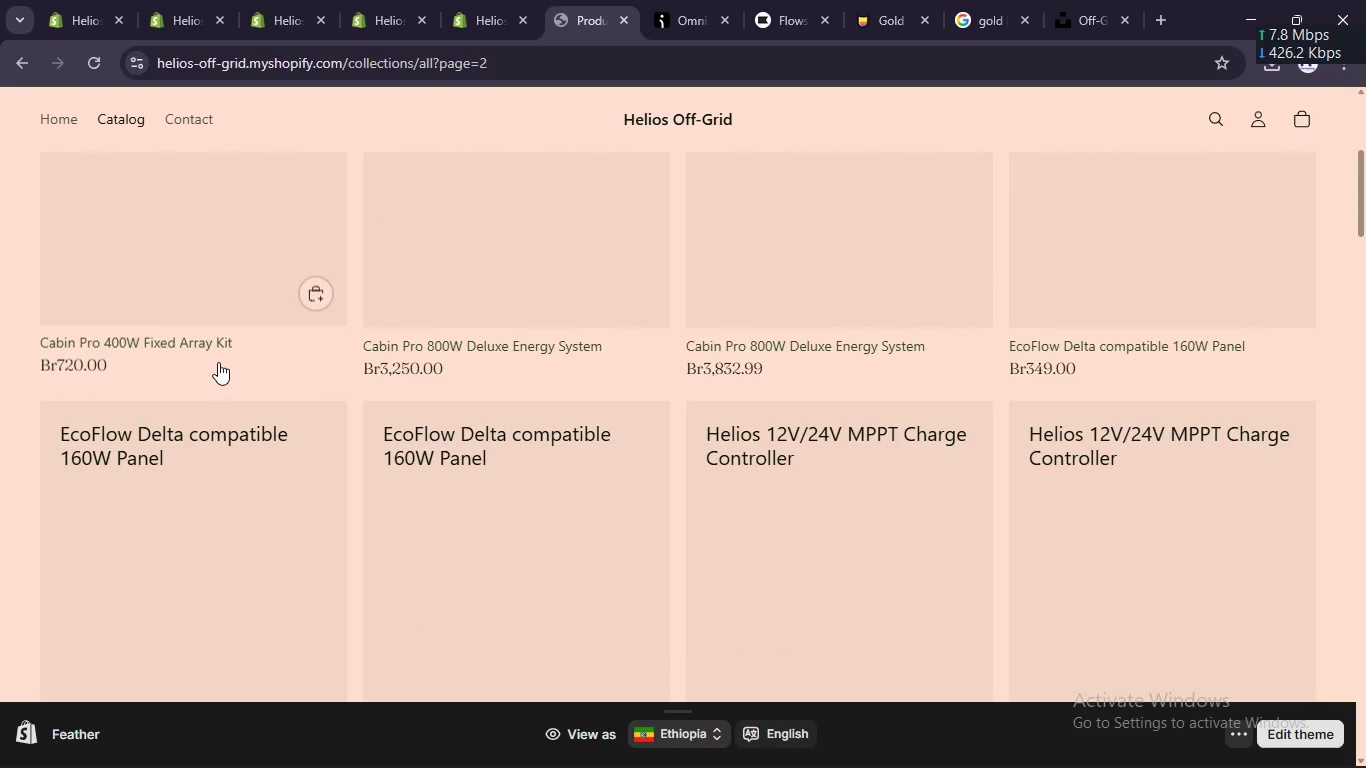 
left_click([217, 354])
 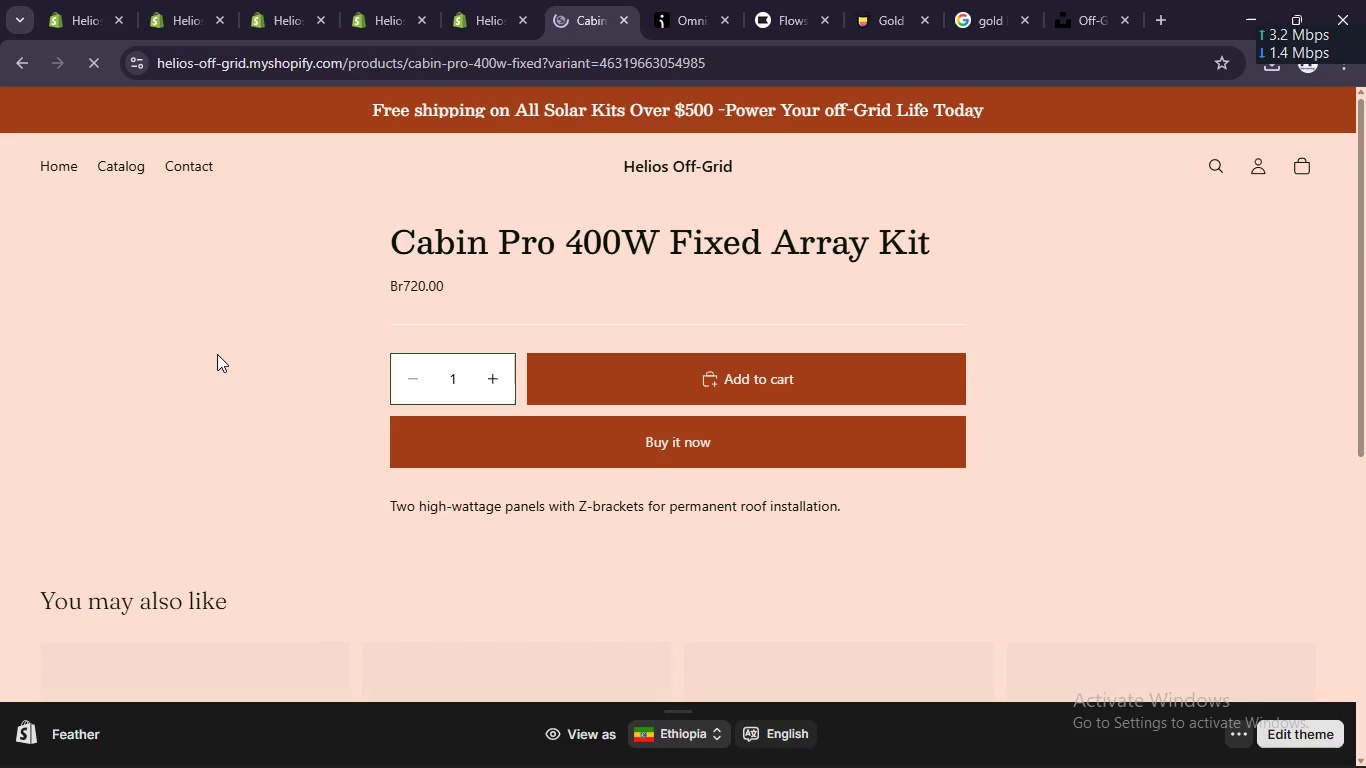 
scroll: coordinate [685, 369], scroll_direction: down, amount: 2.0
 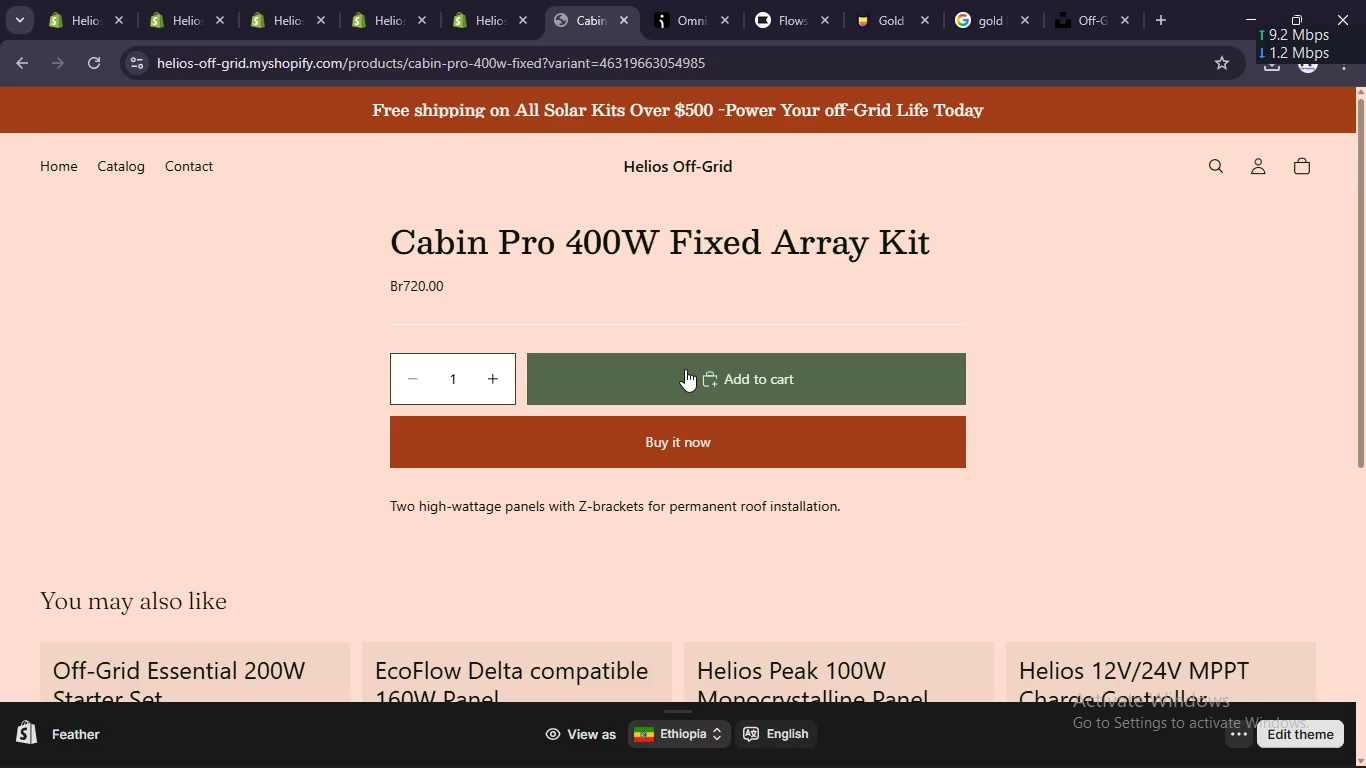 
left_click([685, 369])
 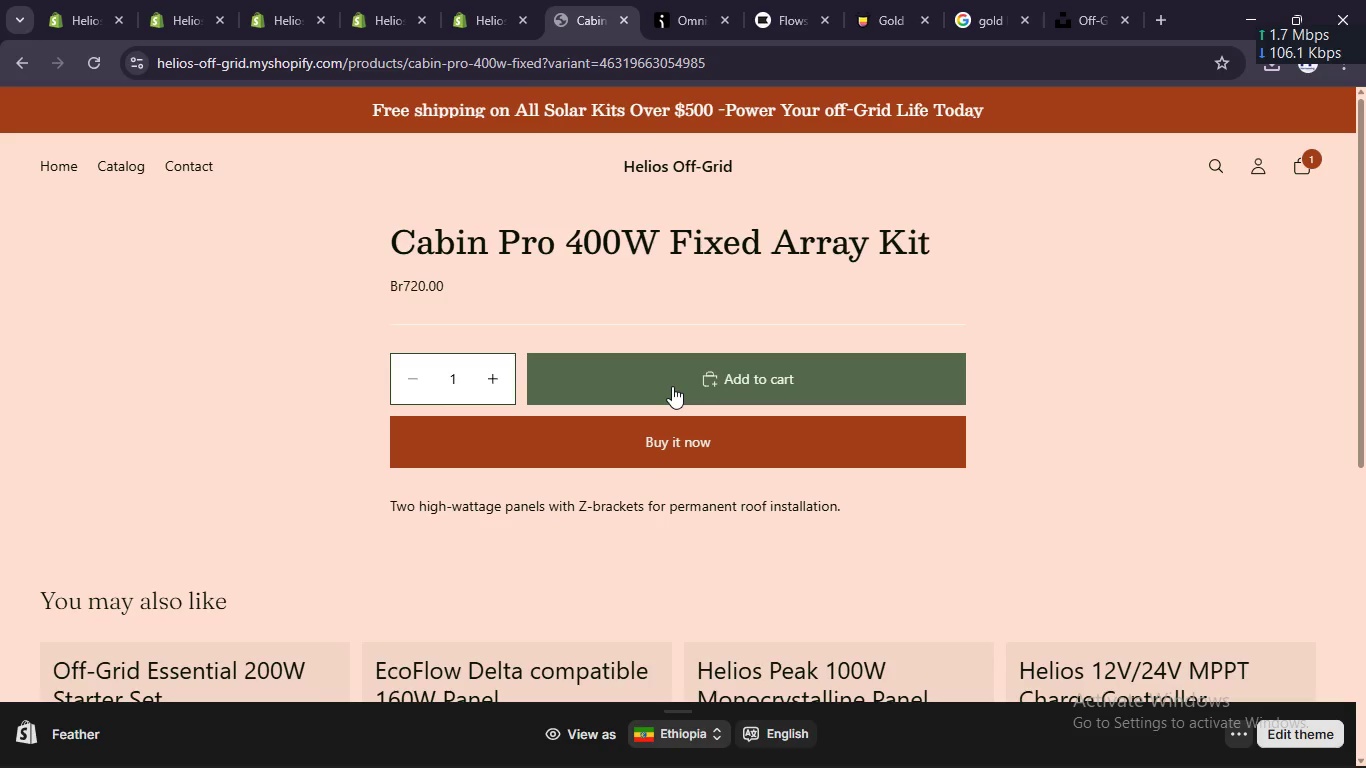 
scroll: coordinate [672, 386], scroll_direction: down, amount: 5.0
 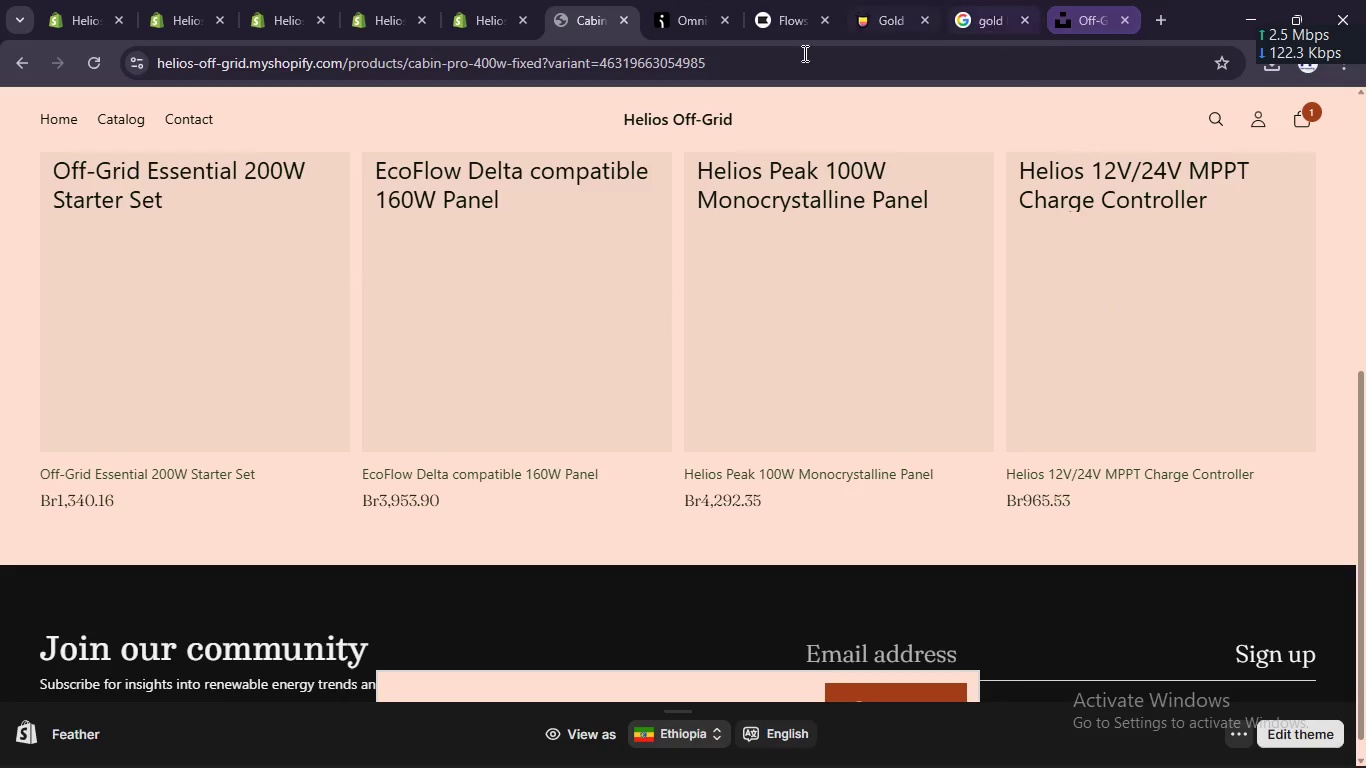 
left_click([467, 23])
 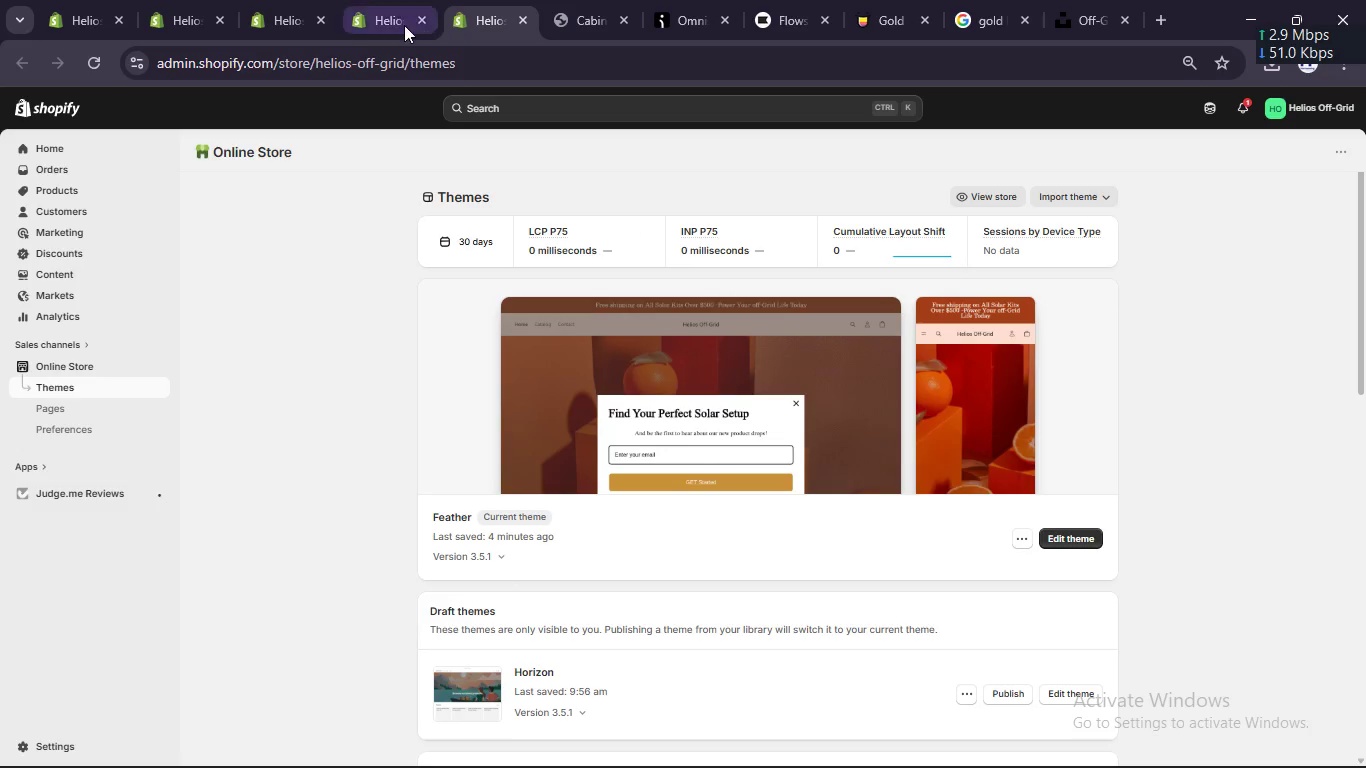 
left_click([401, 24])
 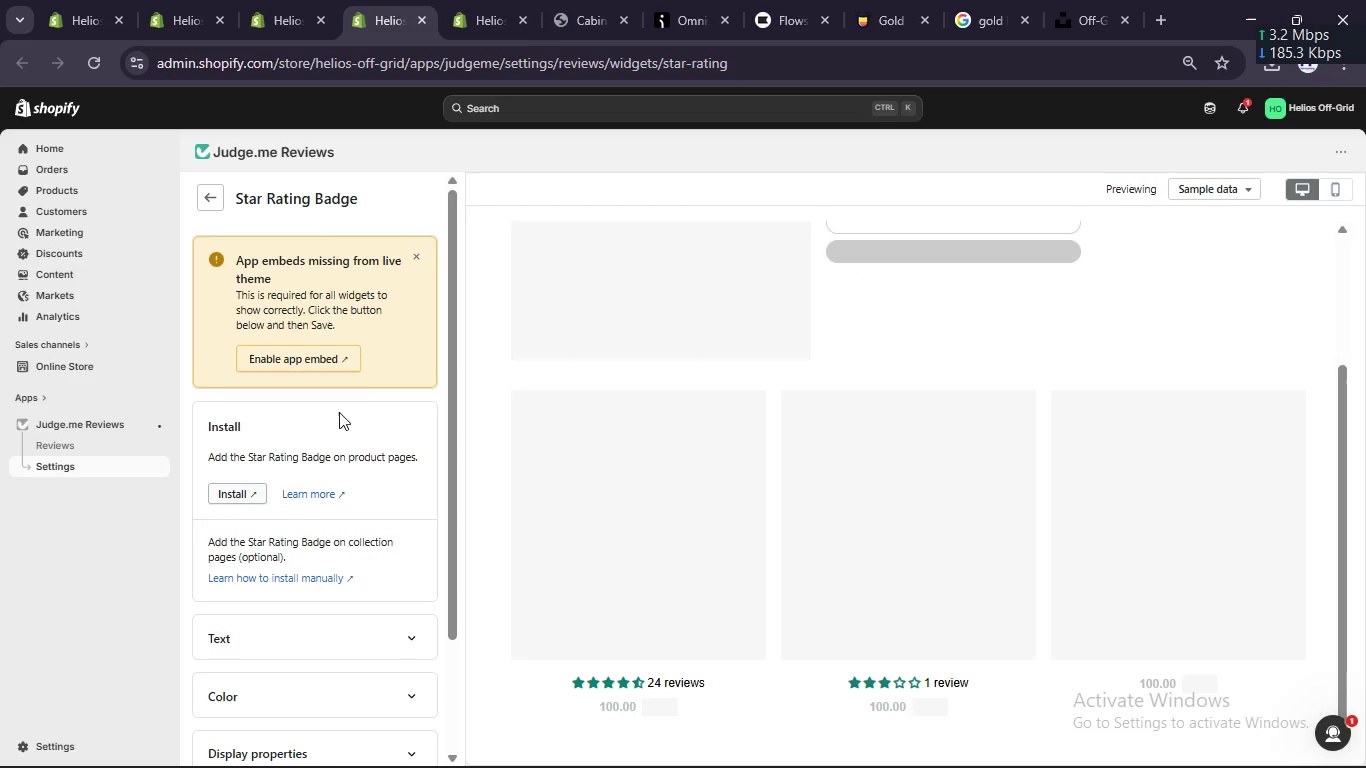 
scroll: coordinate [338, 419], scroll_direction: down, amount: 2.0
 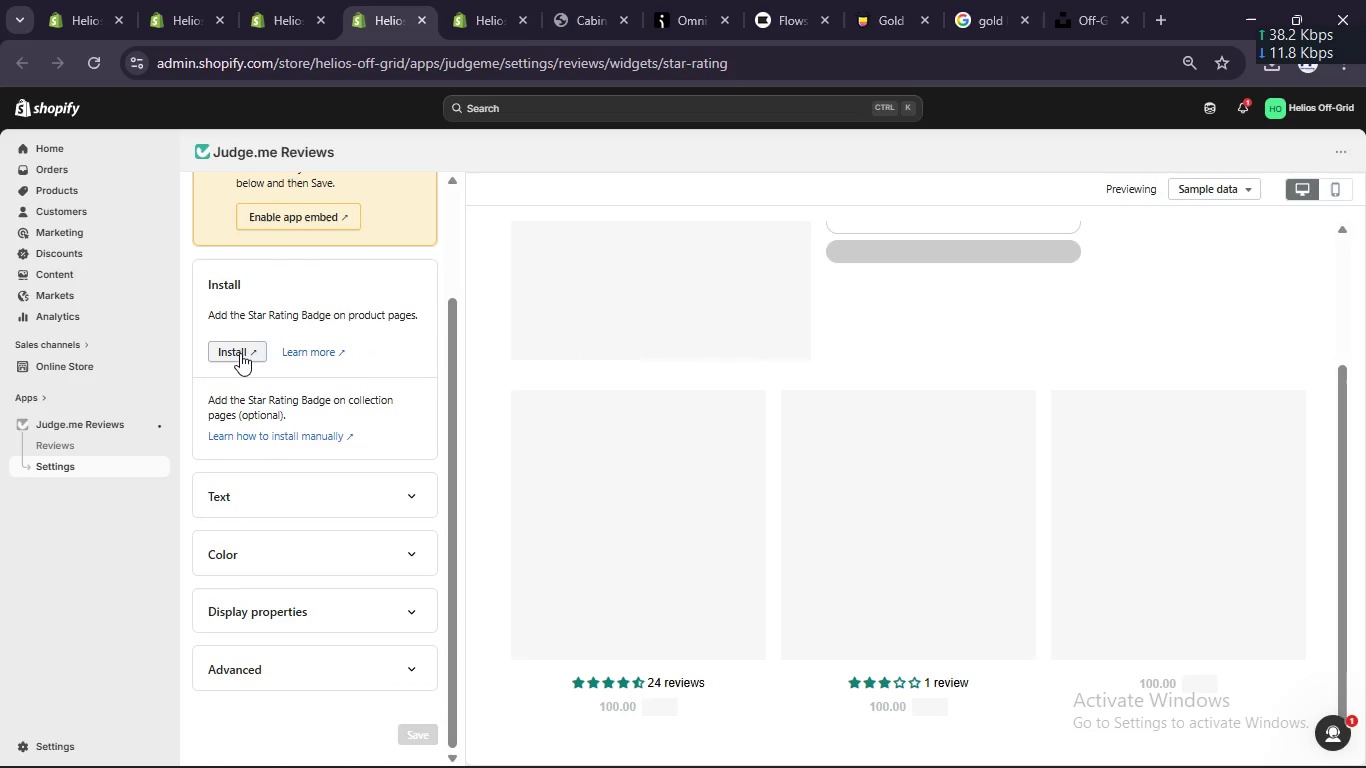 
left_click([240, 341])
 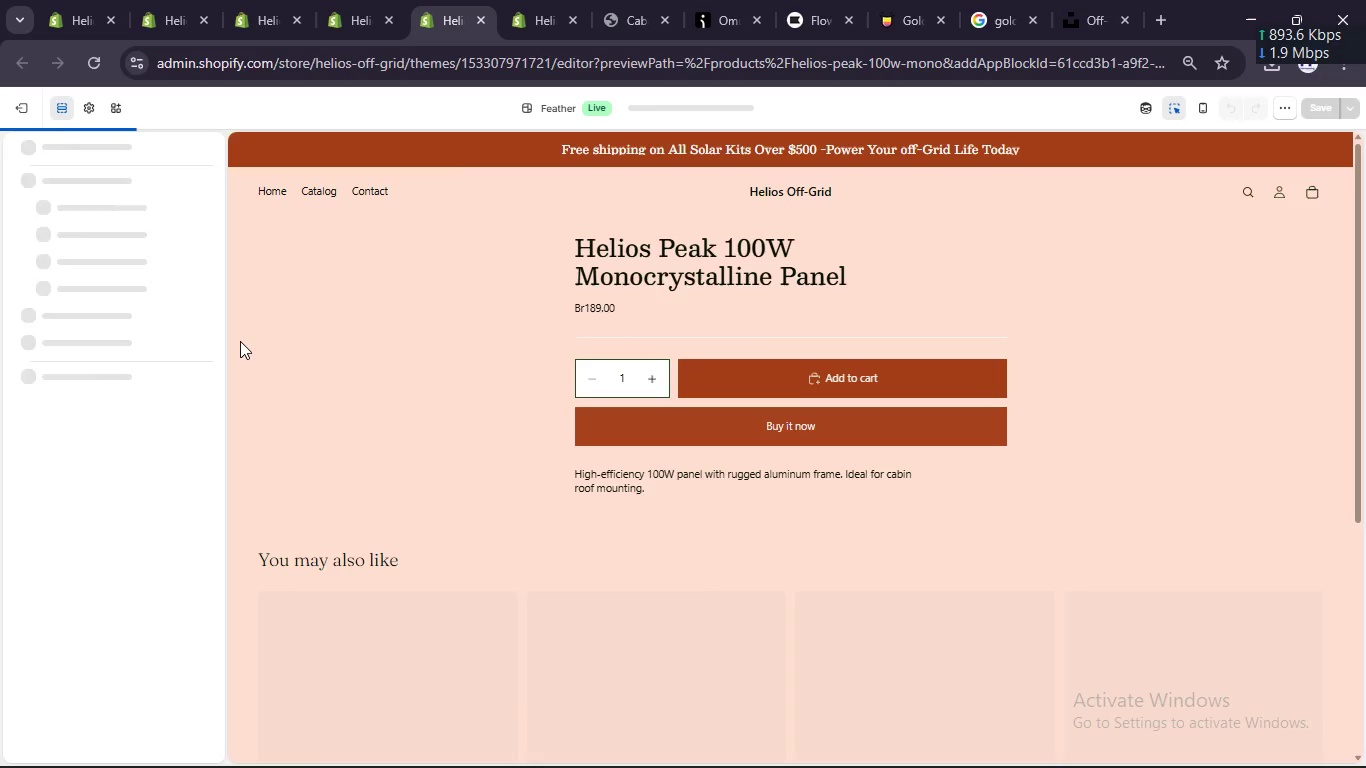 
wait(10.59)
 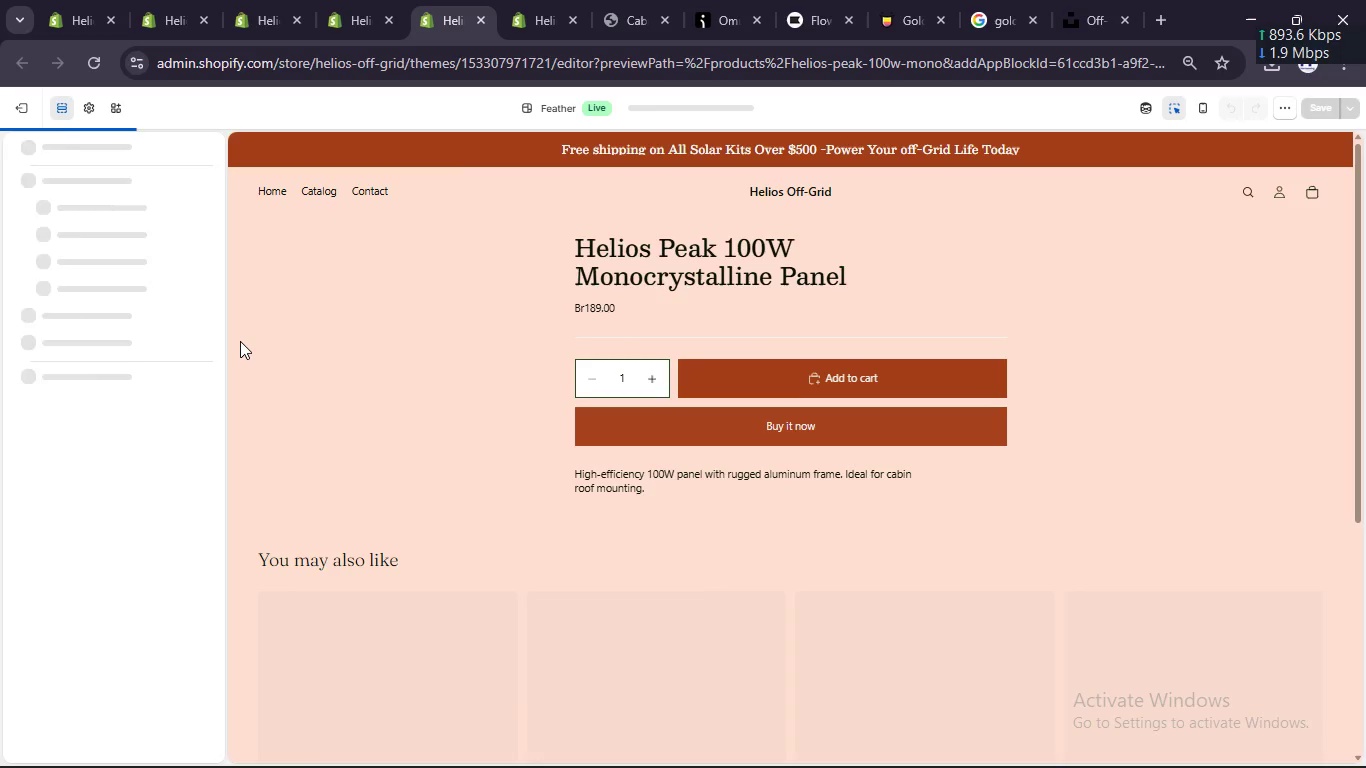 
scroll: coordinate [390, 431], scroll_direction: down, amount: 2.0
 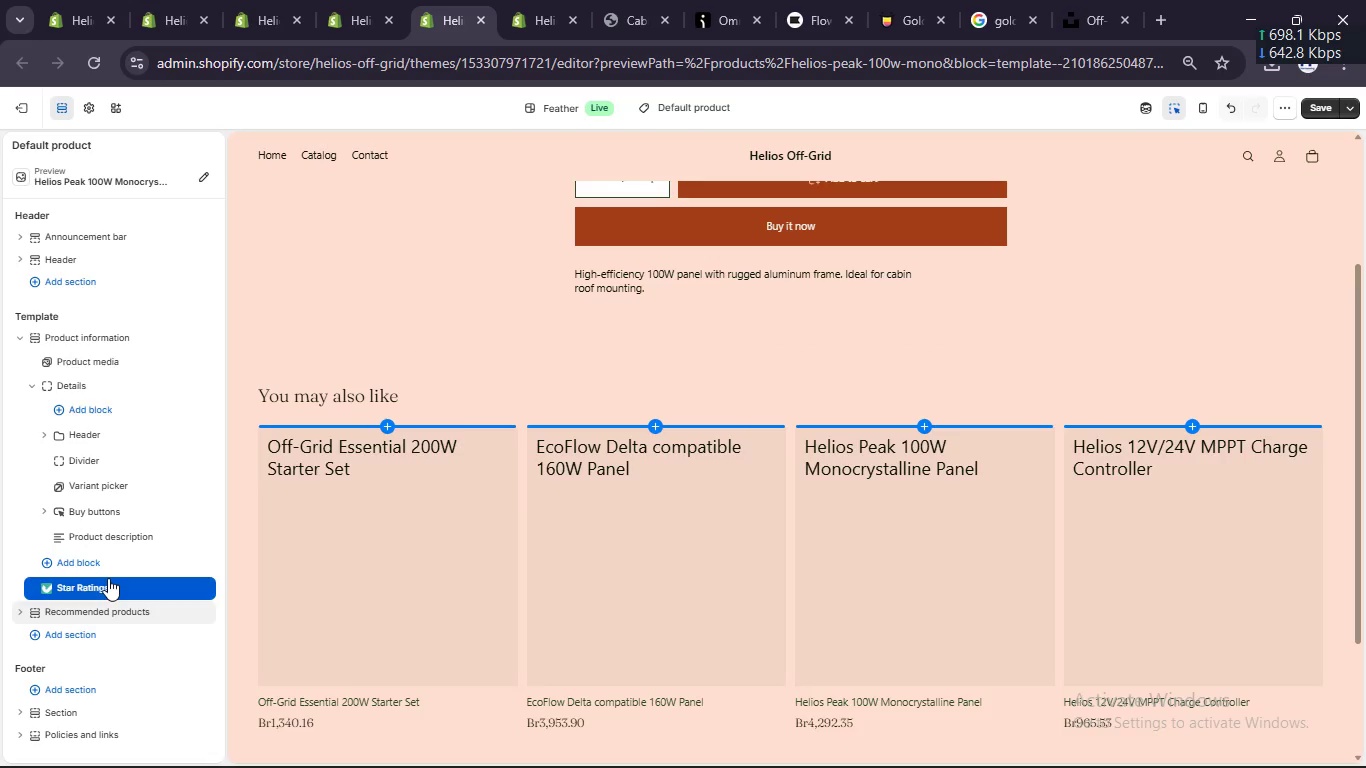 
left_click([107, 580])
 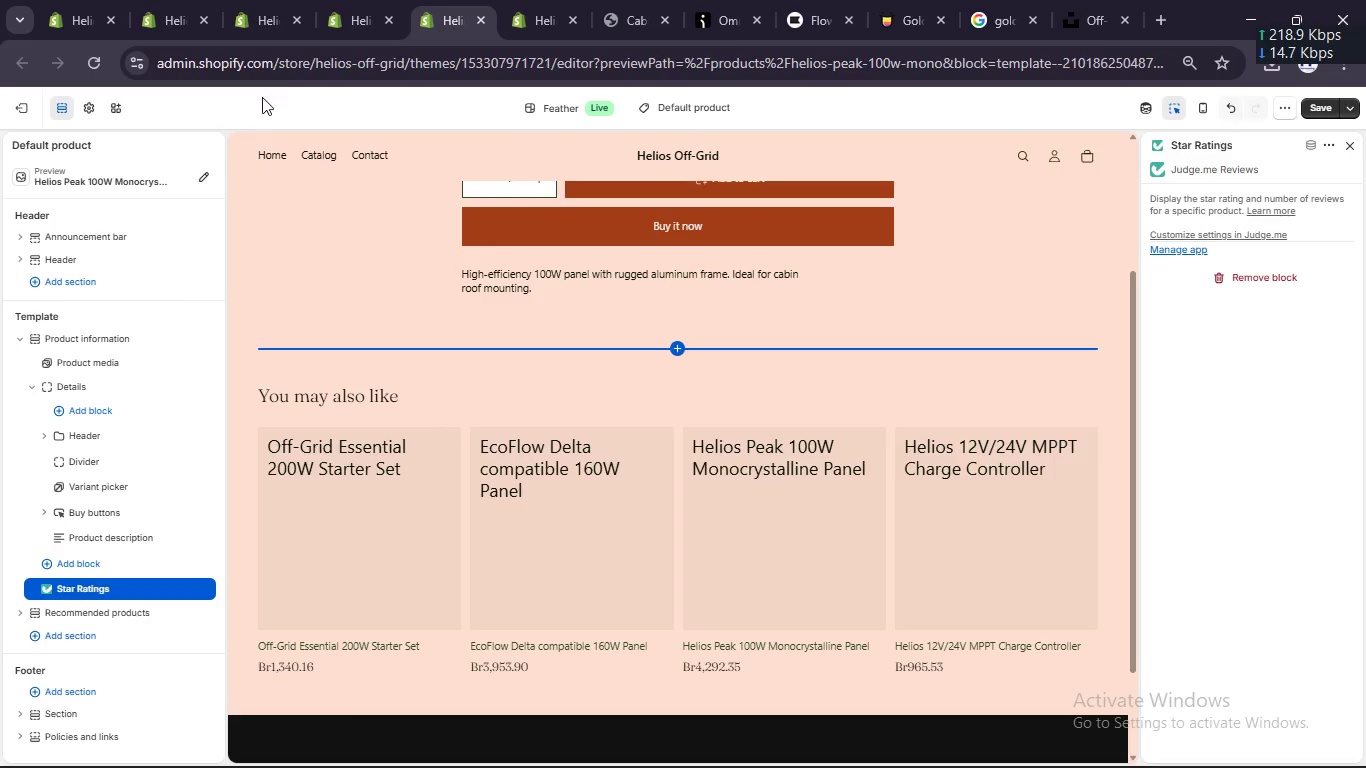 
left_click([342, 23])
 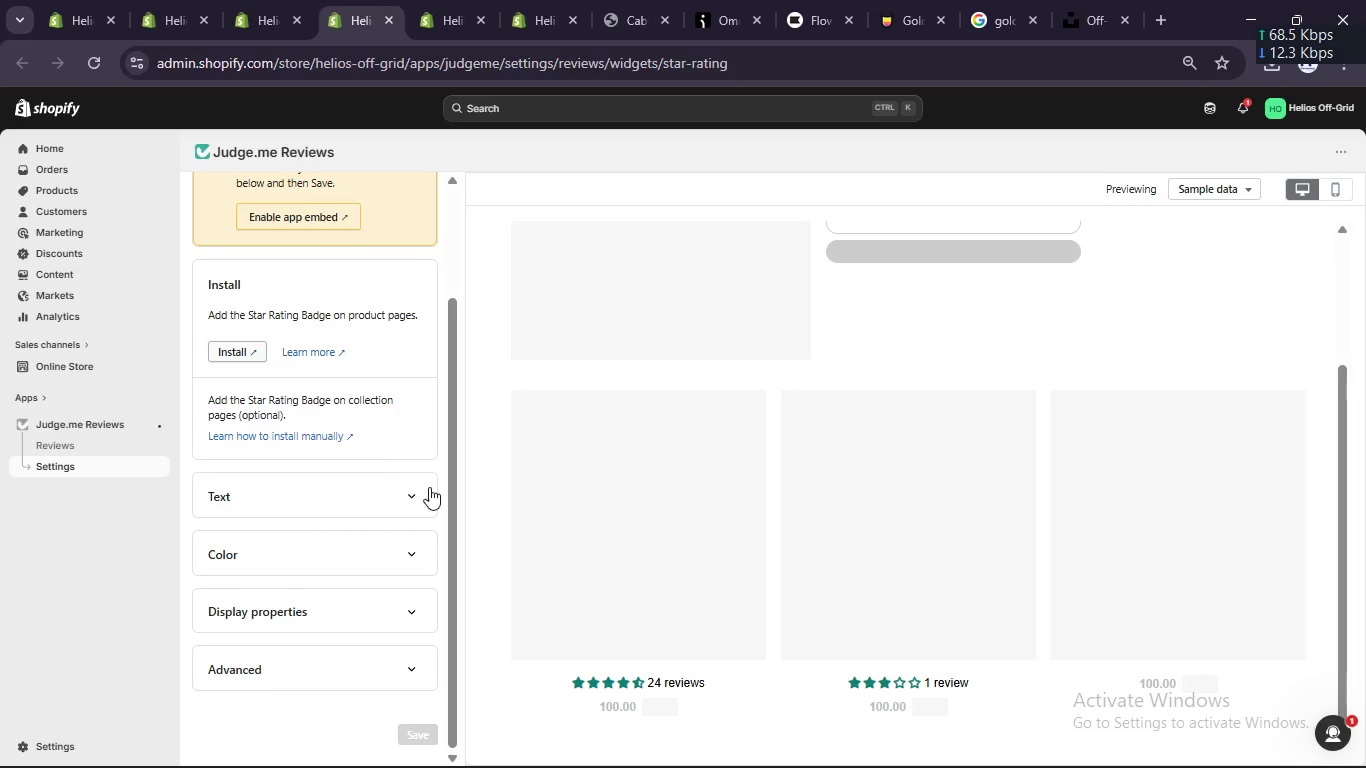 
left_click([412, 502])
 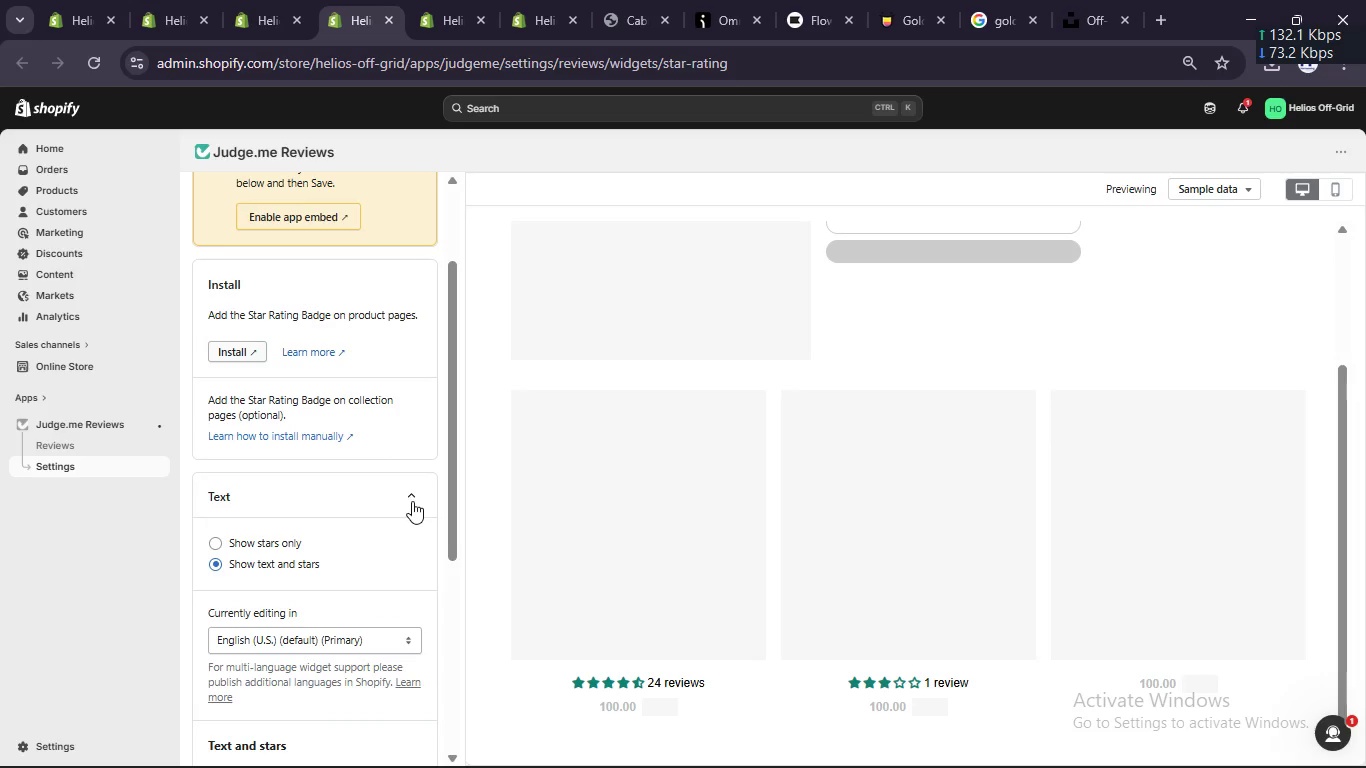 
left_click([412, 501])
 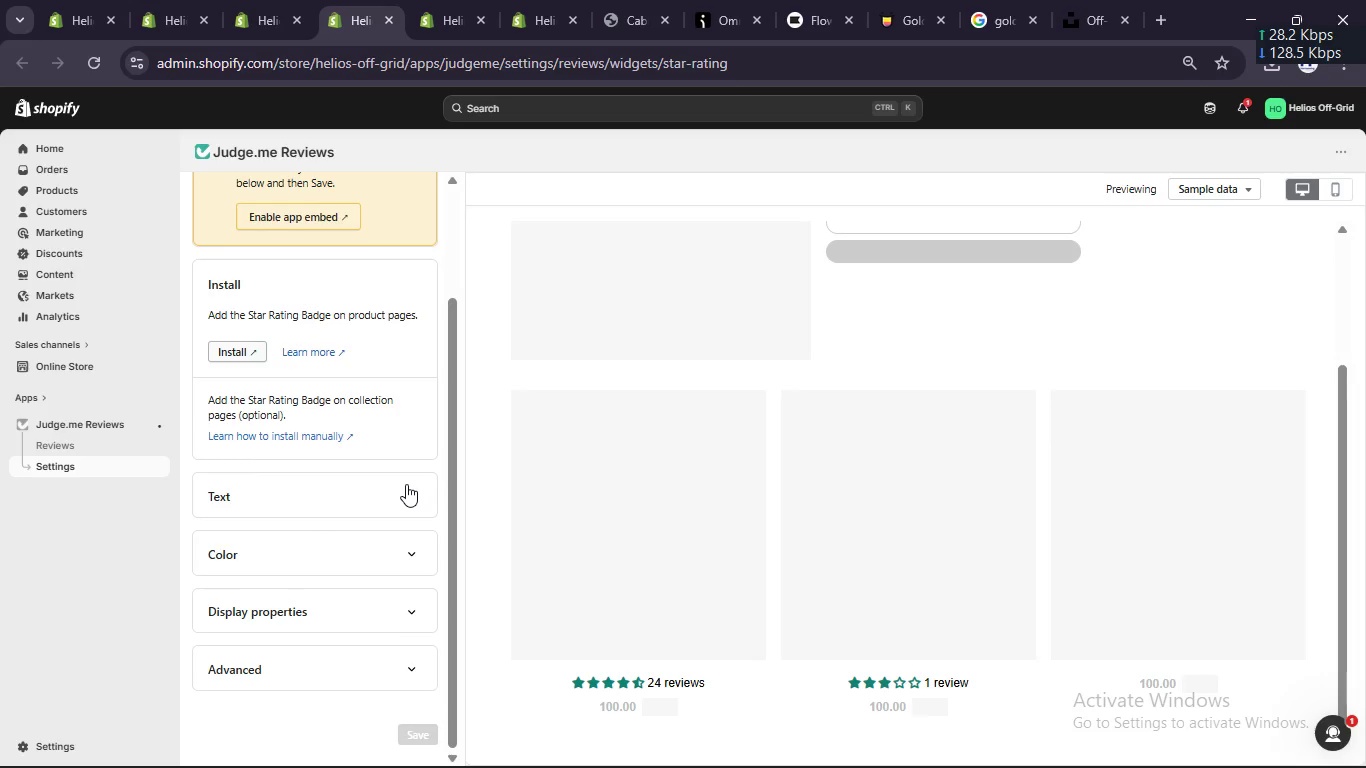 
scroll: coordinate [406, 483], scroll_direction: up, amount: 2.0
 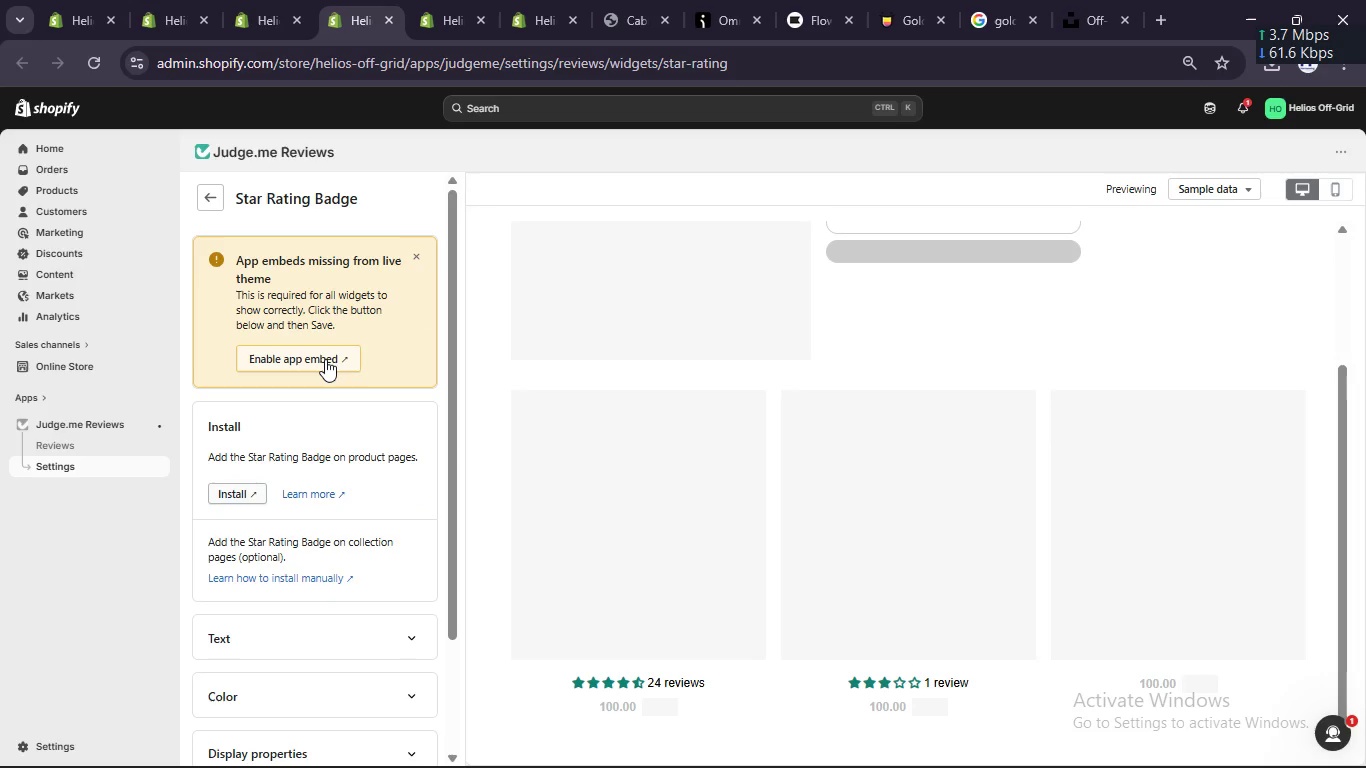 
left_click([324, 359])
 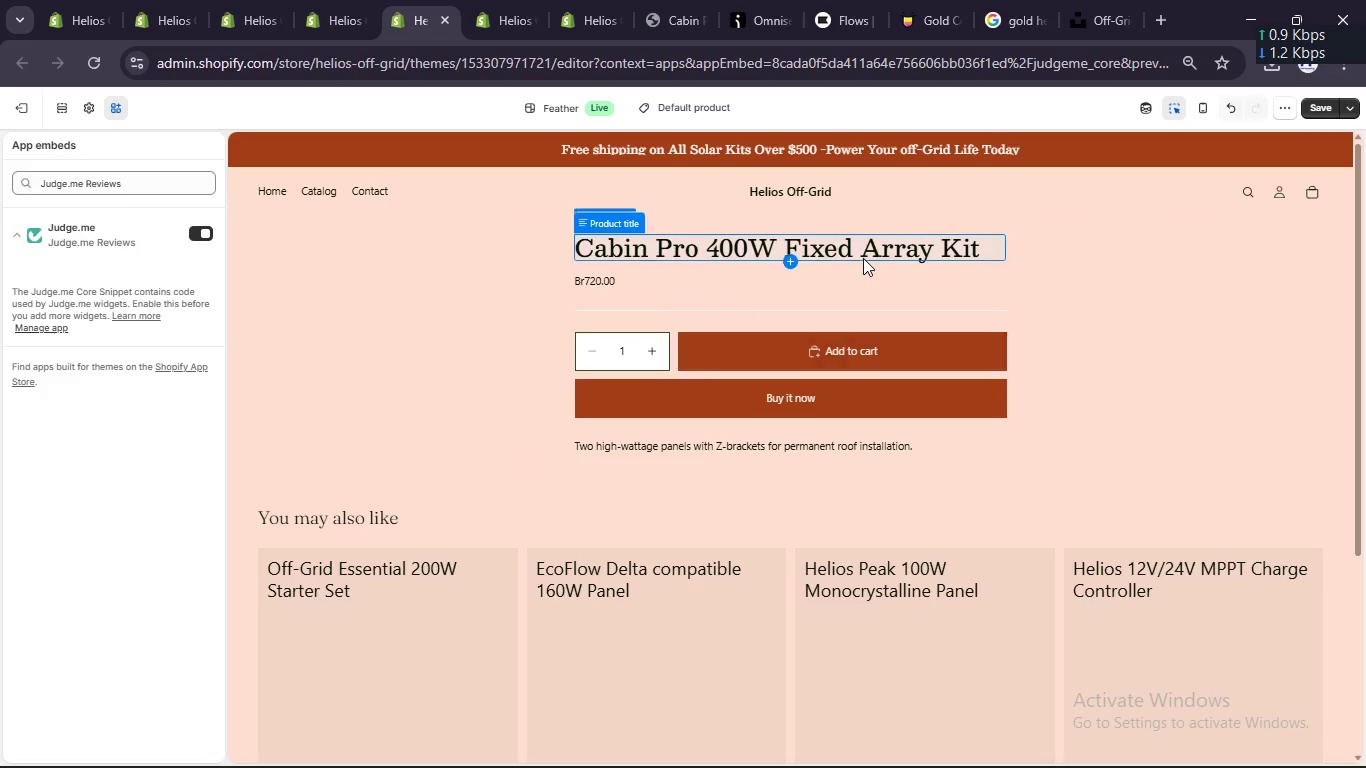 
wait(61.62)
 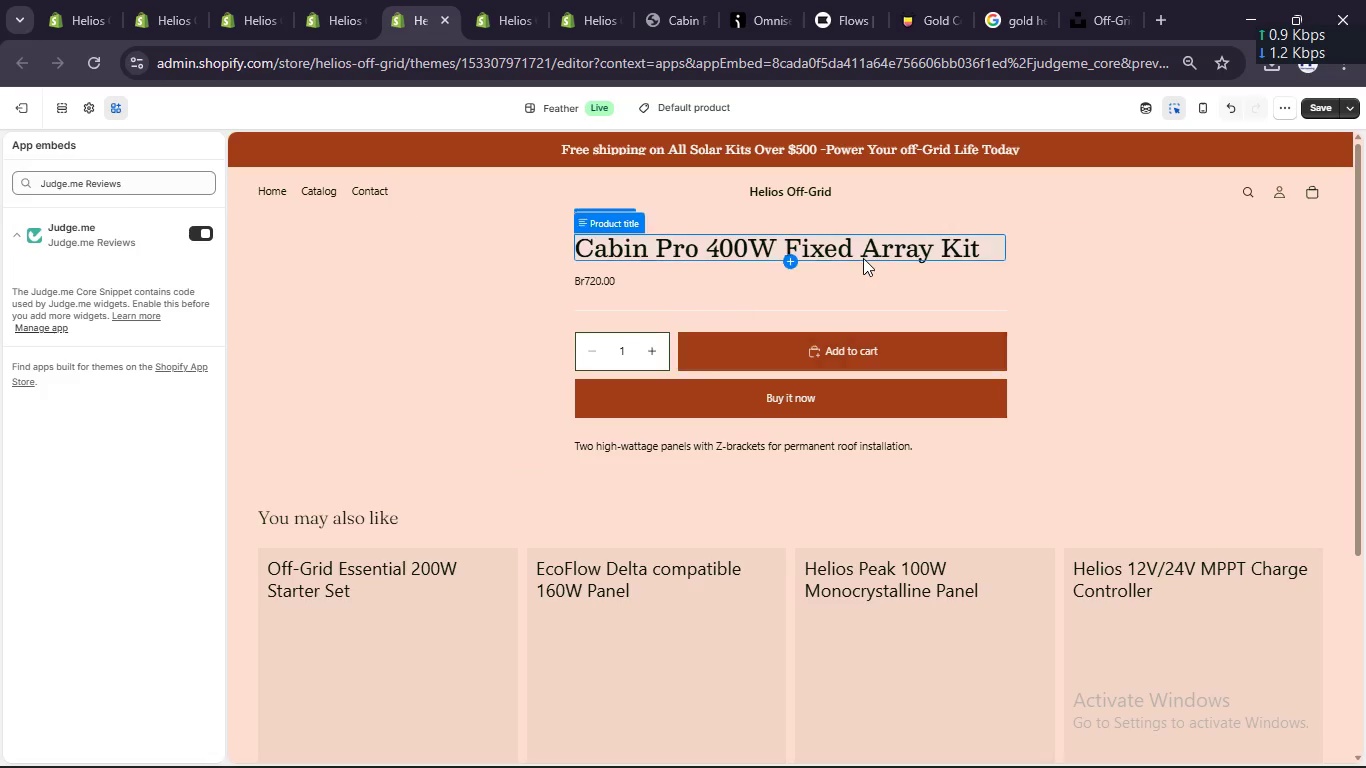 
left_click([323, 19])
 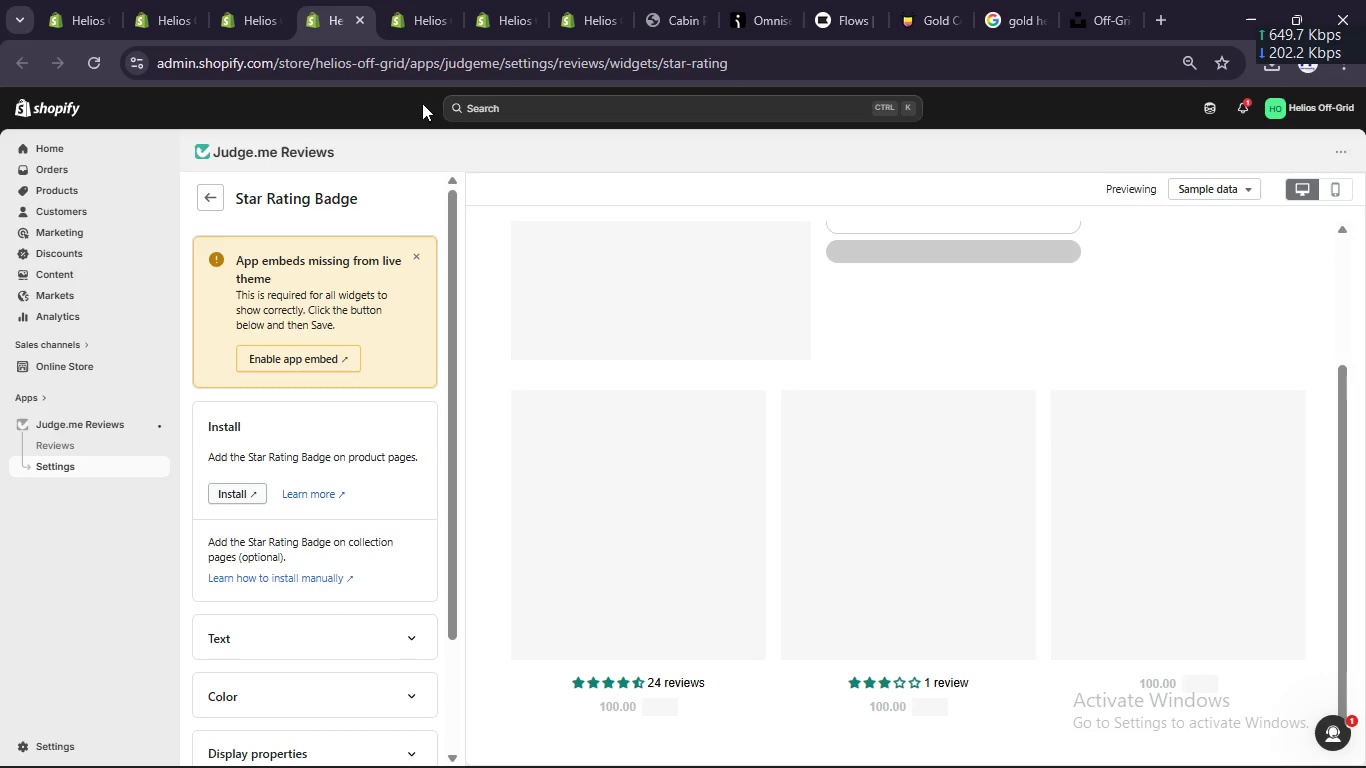 
left_click([420, 24])
 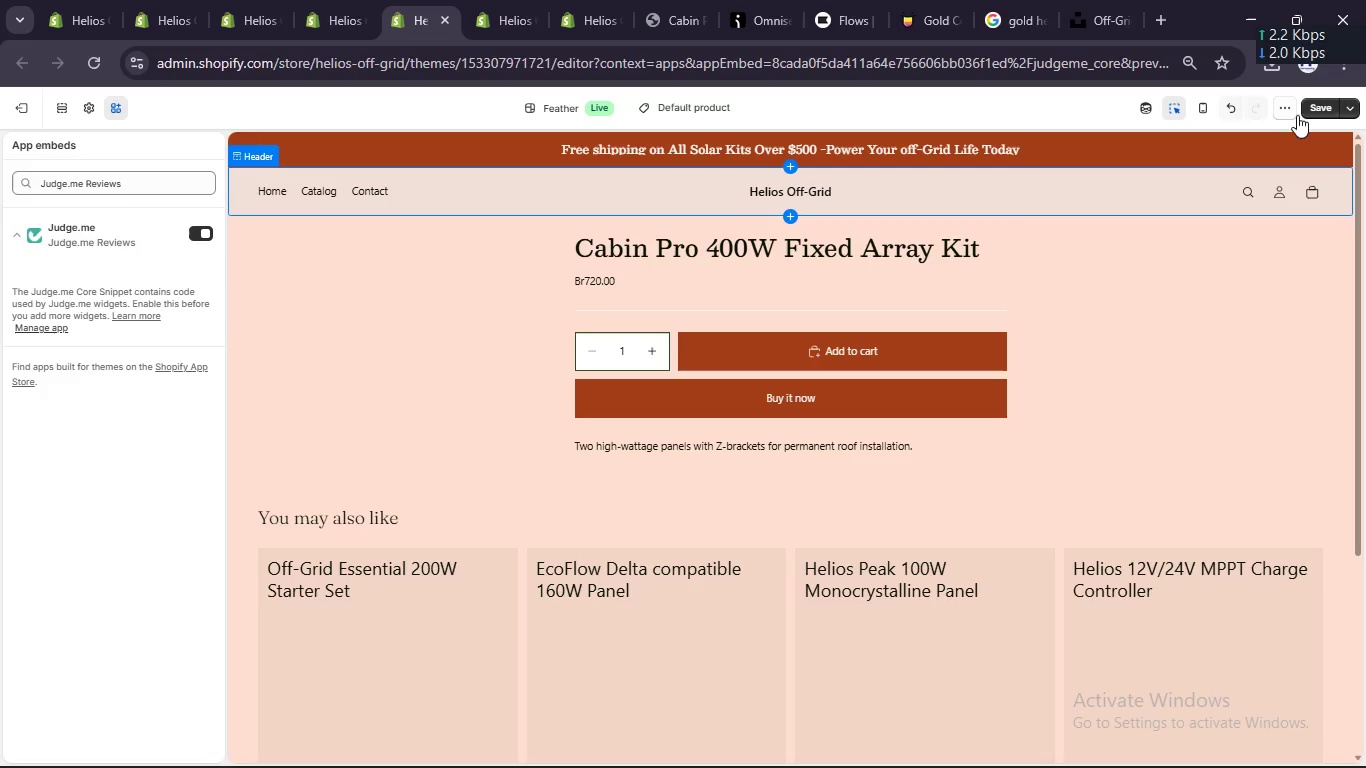 
left_click([1317, 105])
 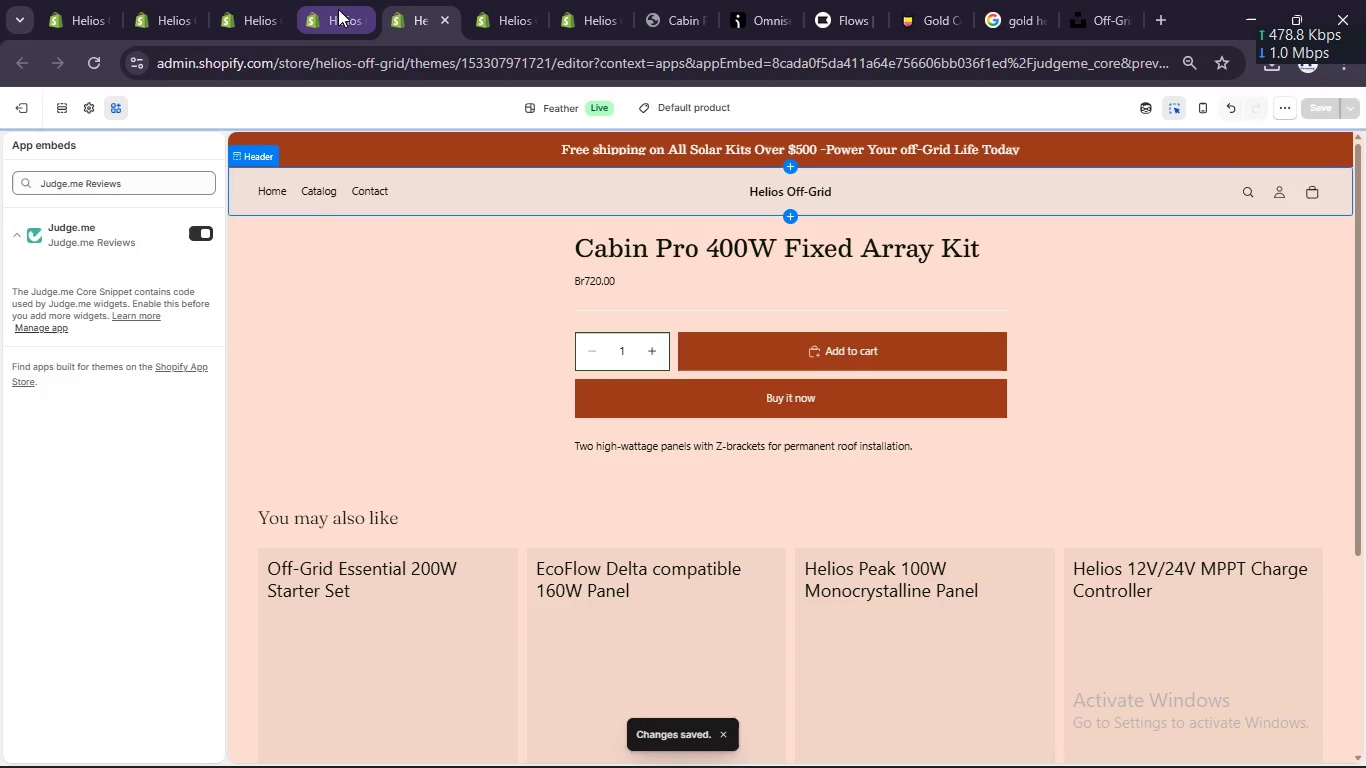 
left_click([339, 9])
 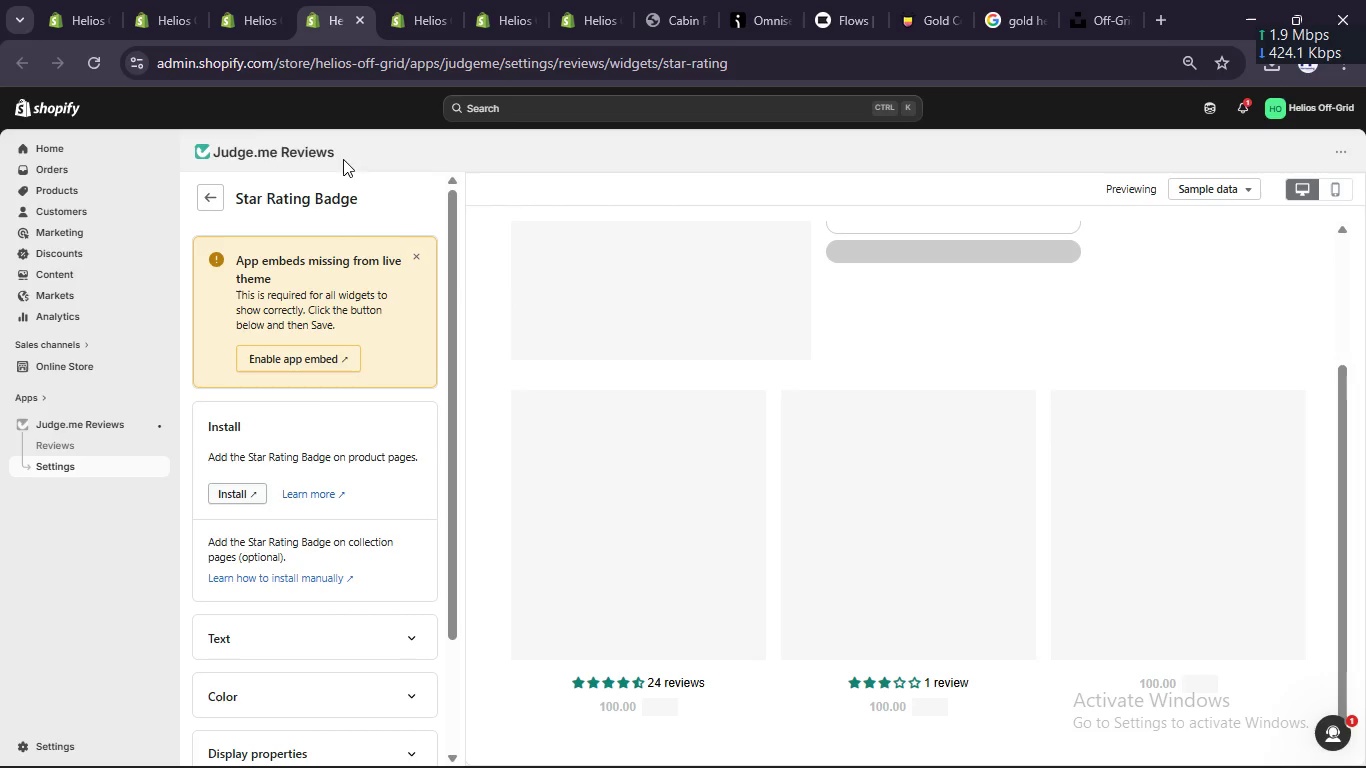 
left_click([99, 63])
 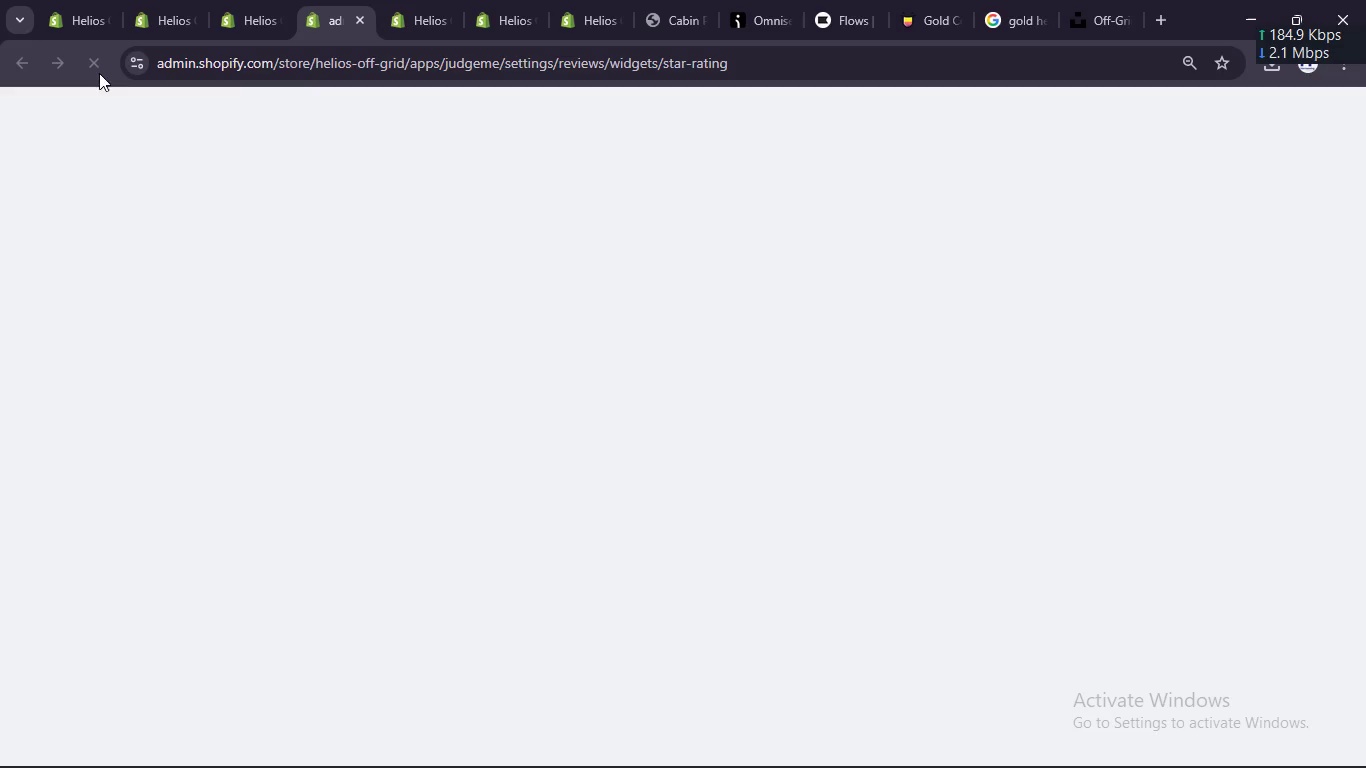 
mouse_move([322, 351])
 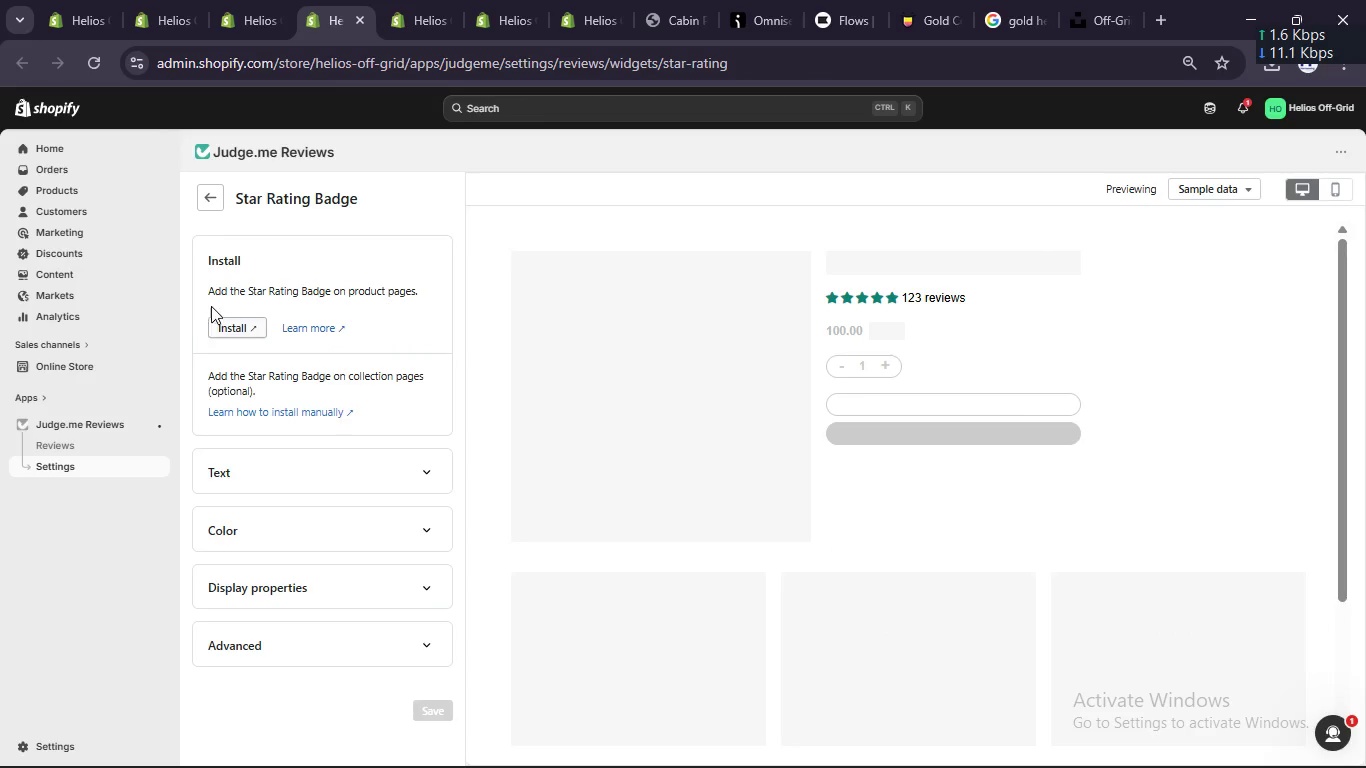 
left_click([217, 327])
 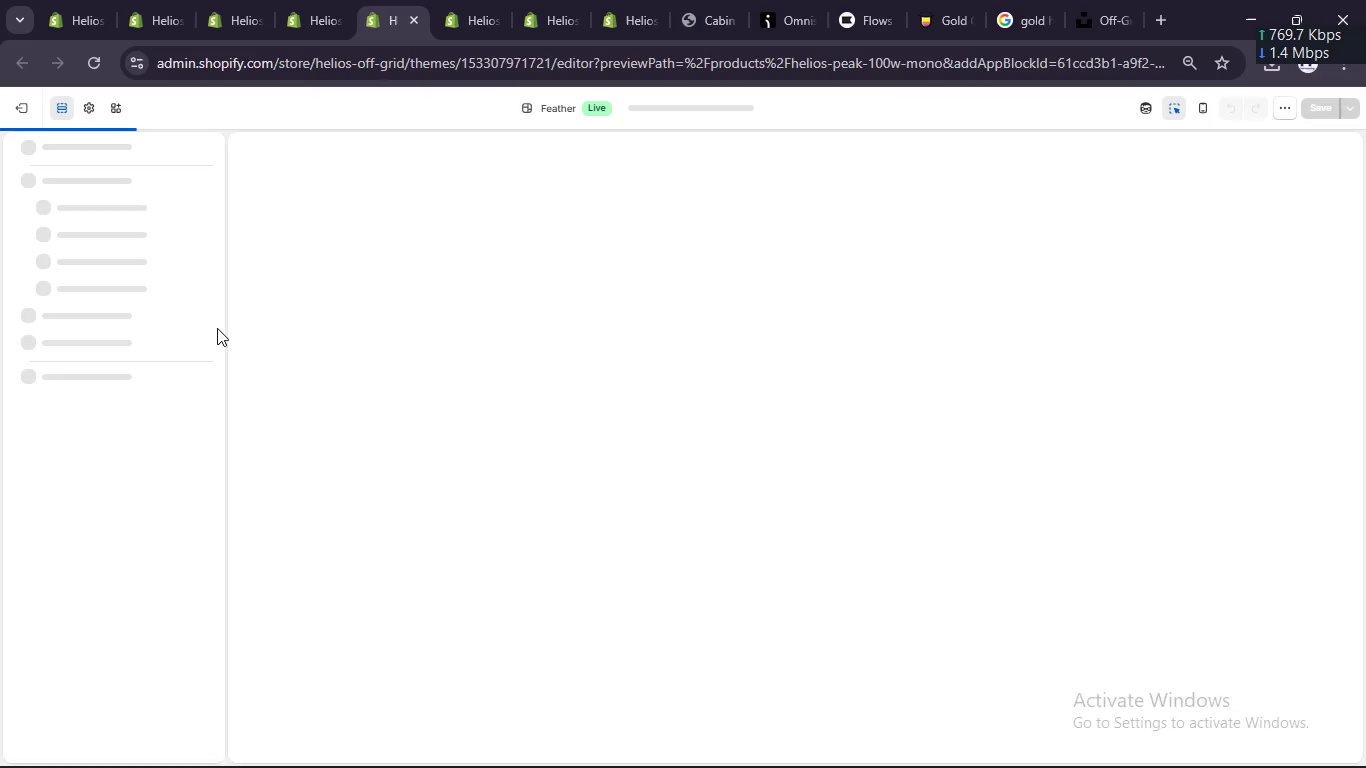 
wait(10.0)
 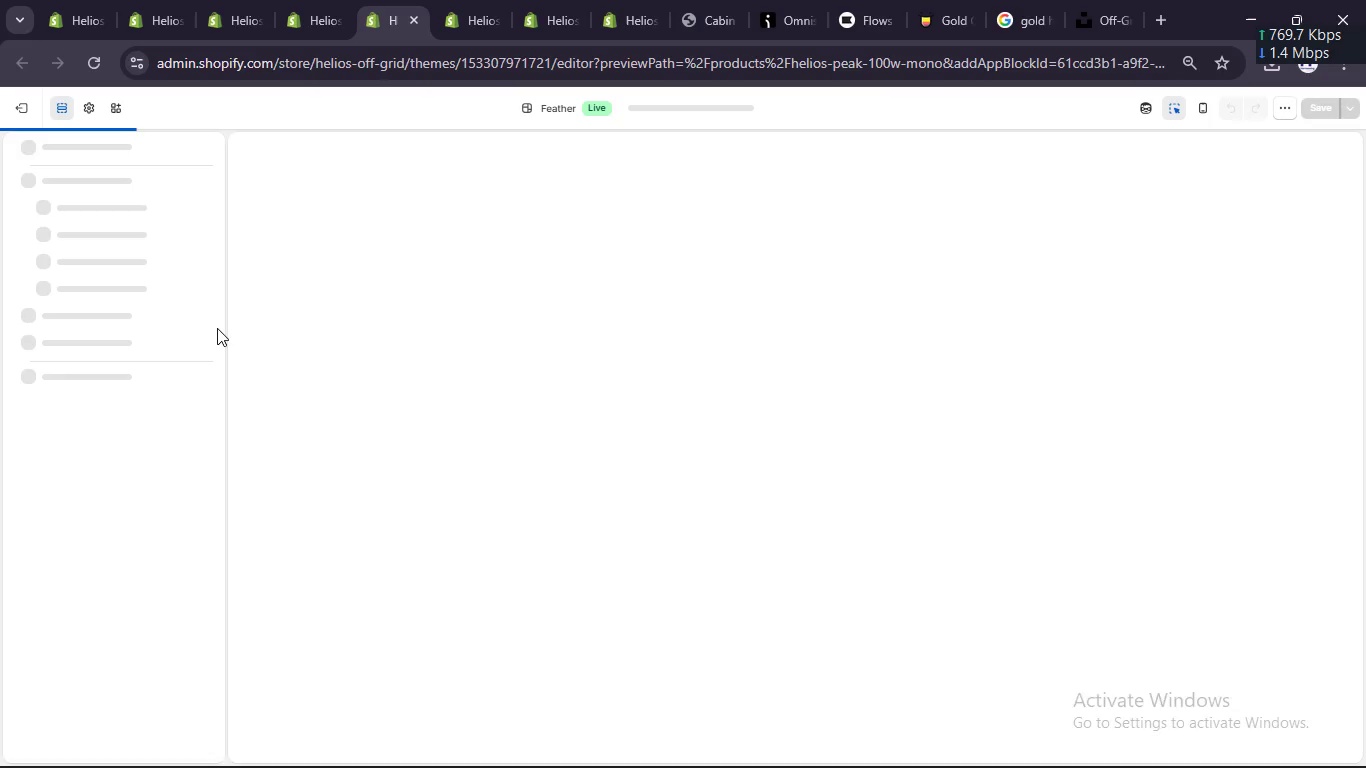 
left_click([126, 589])
 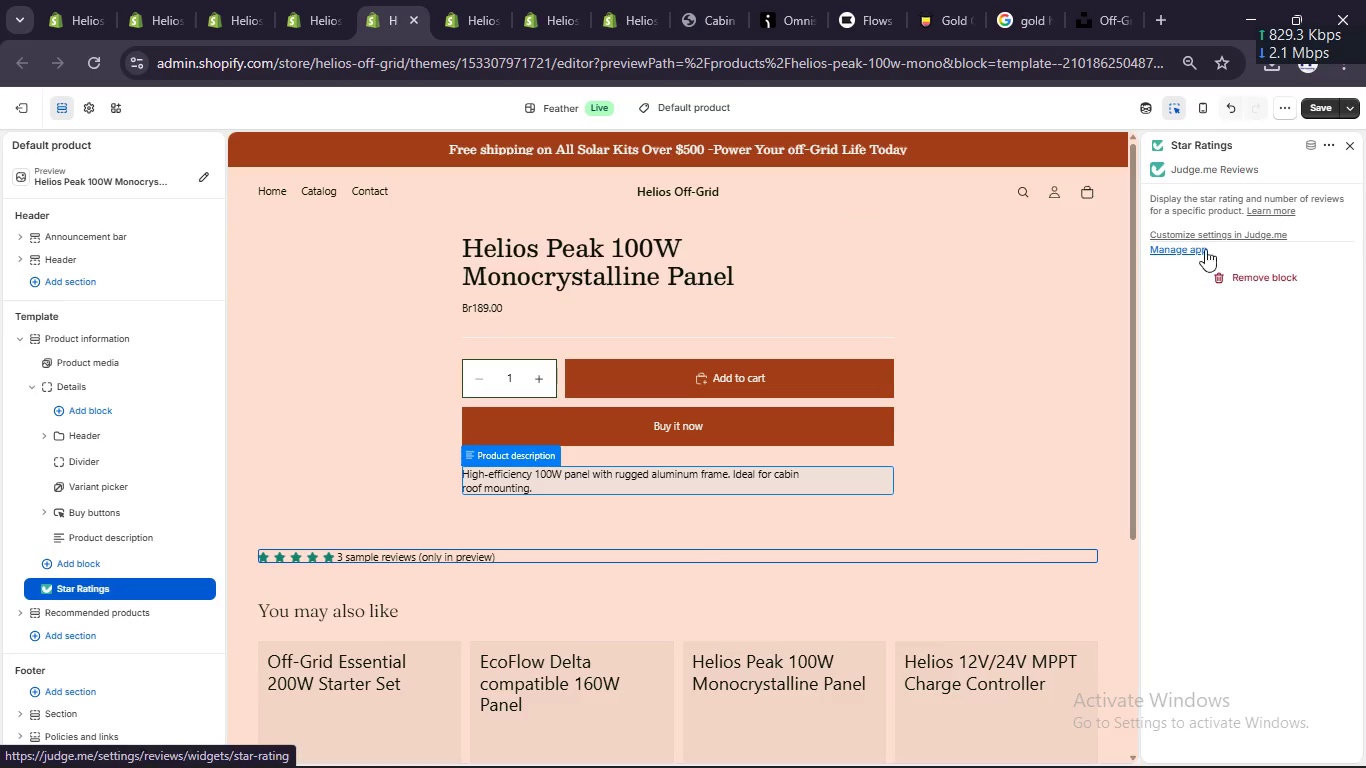 
wait(7.64)
 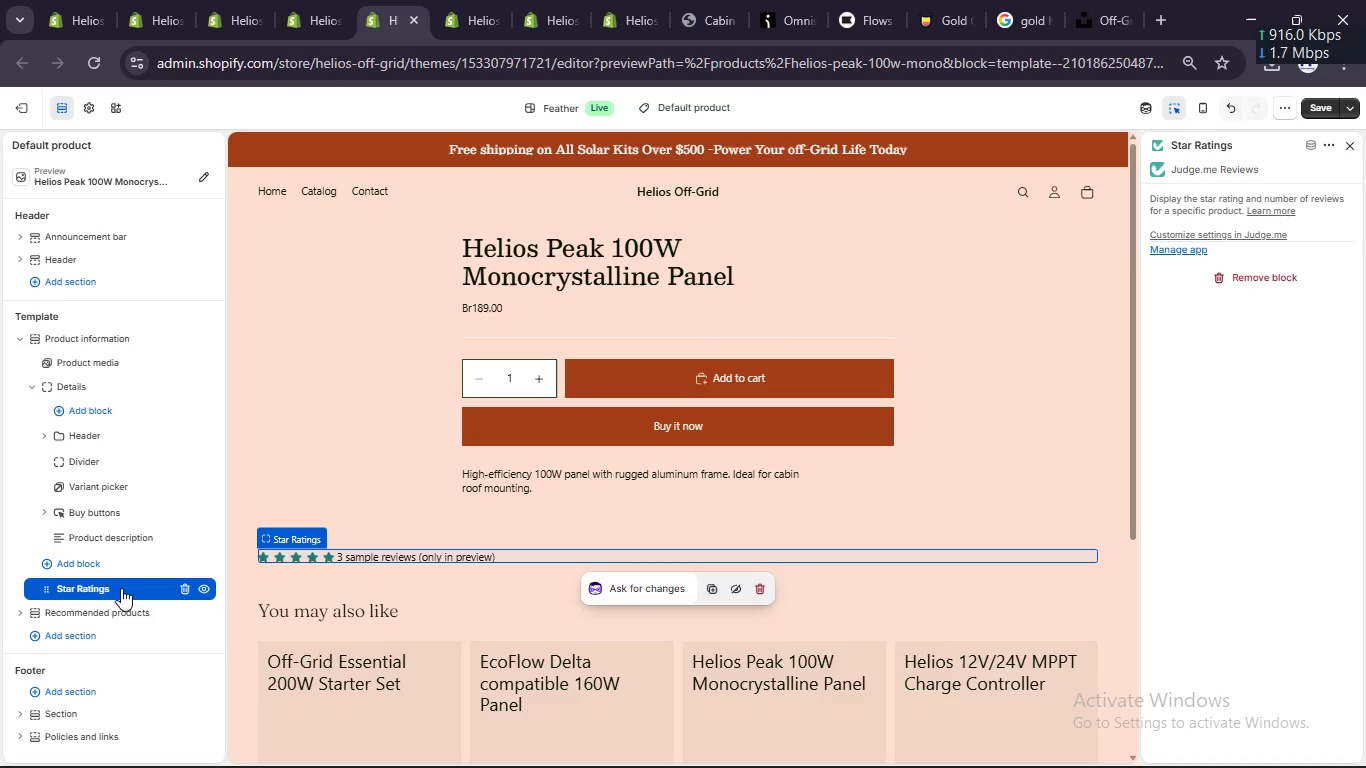 
left_click([1329, 136])
 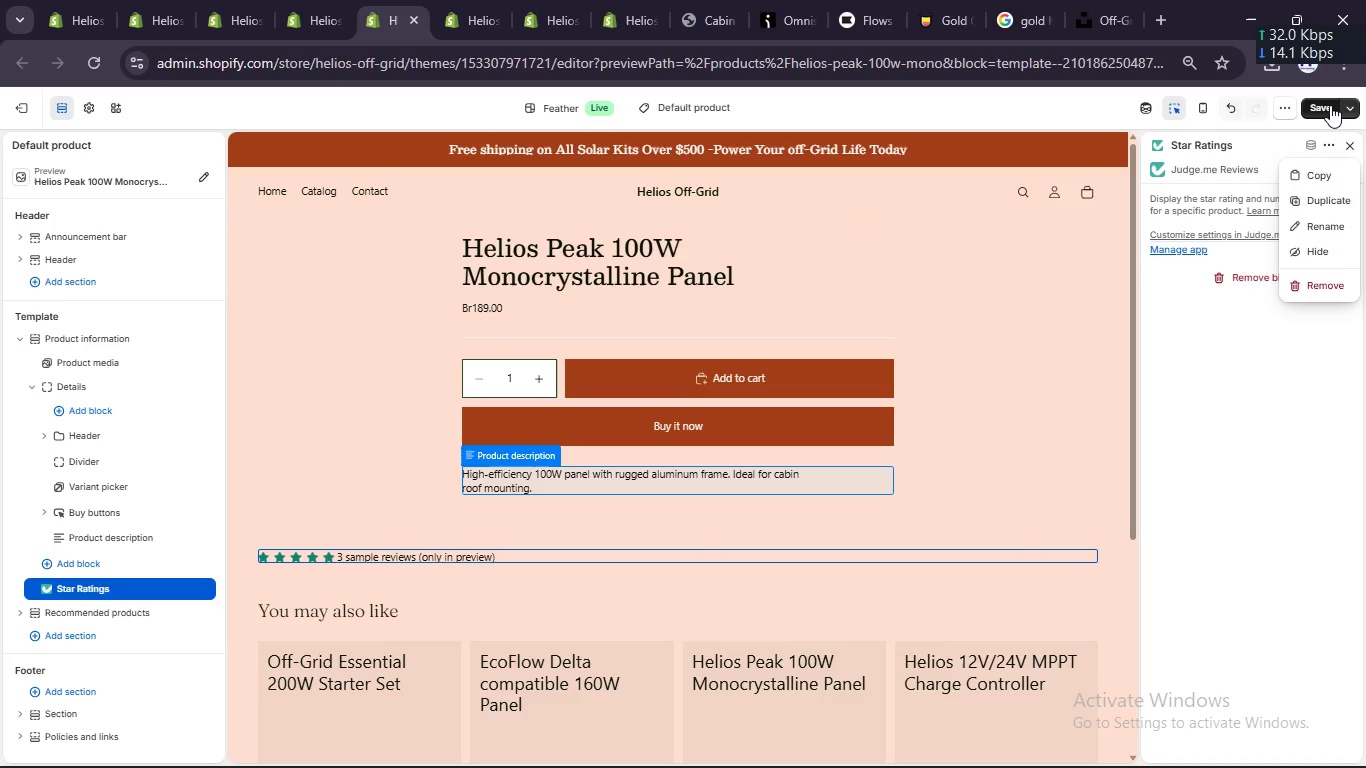 
left_click([1330, 105])
 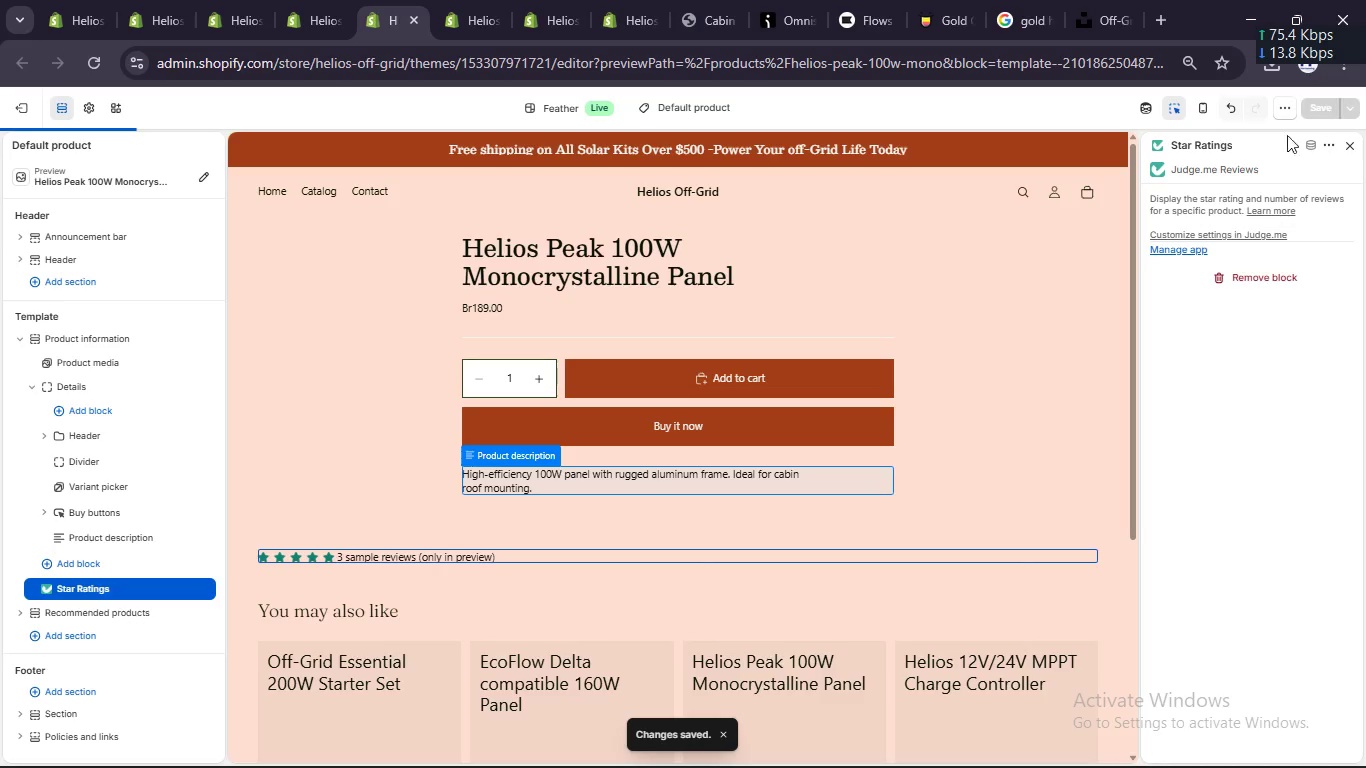 
mouse_move([447, 566])
 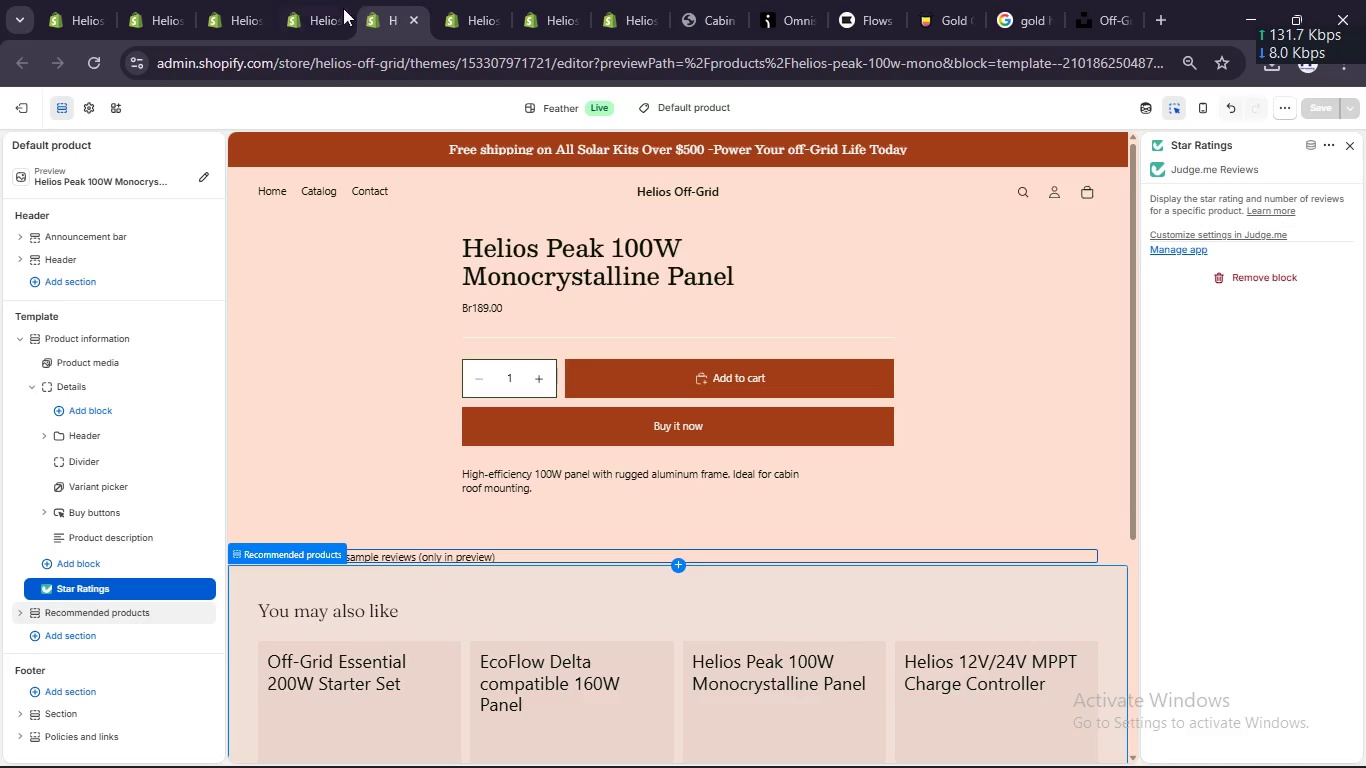 
left_click([320, 8])
 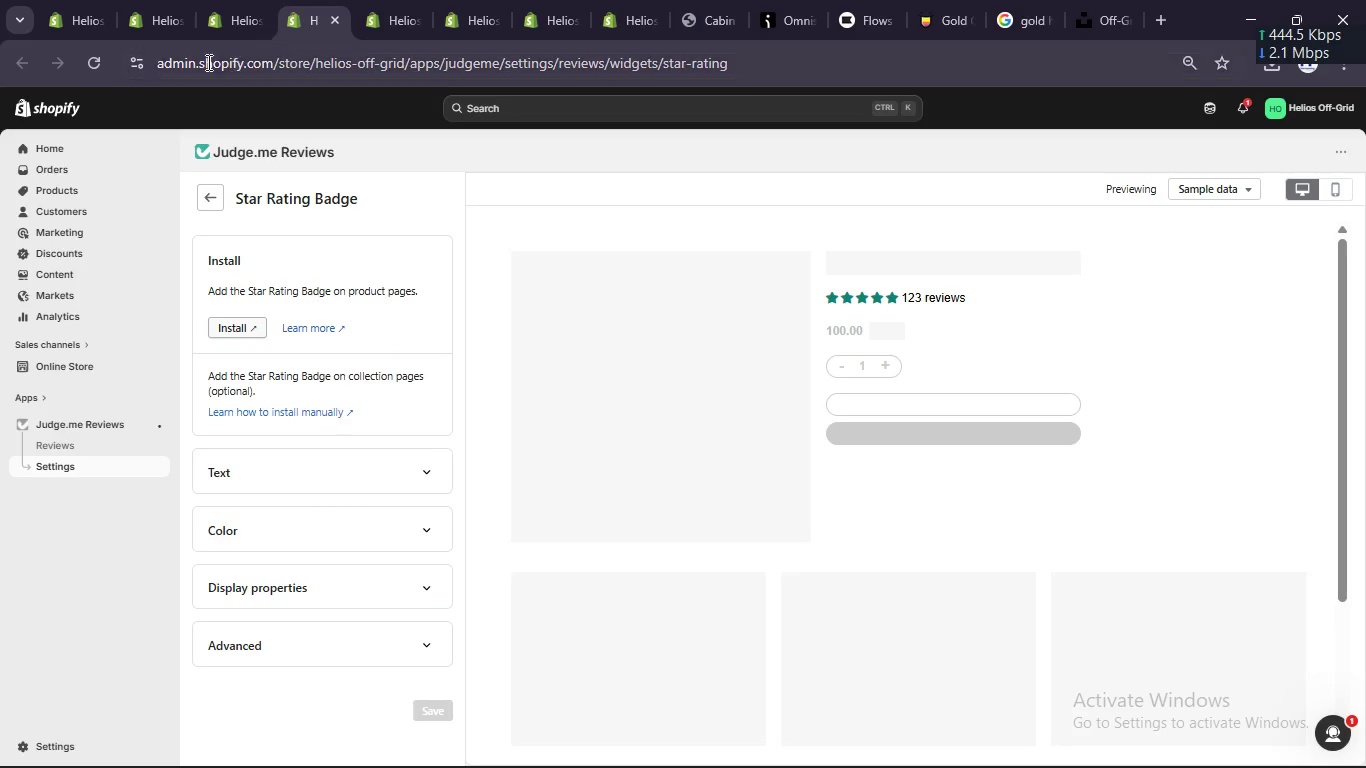 
left_click([102, 65])
 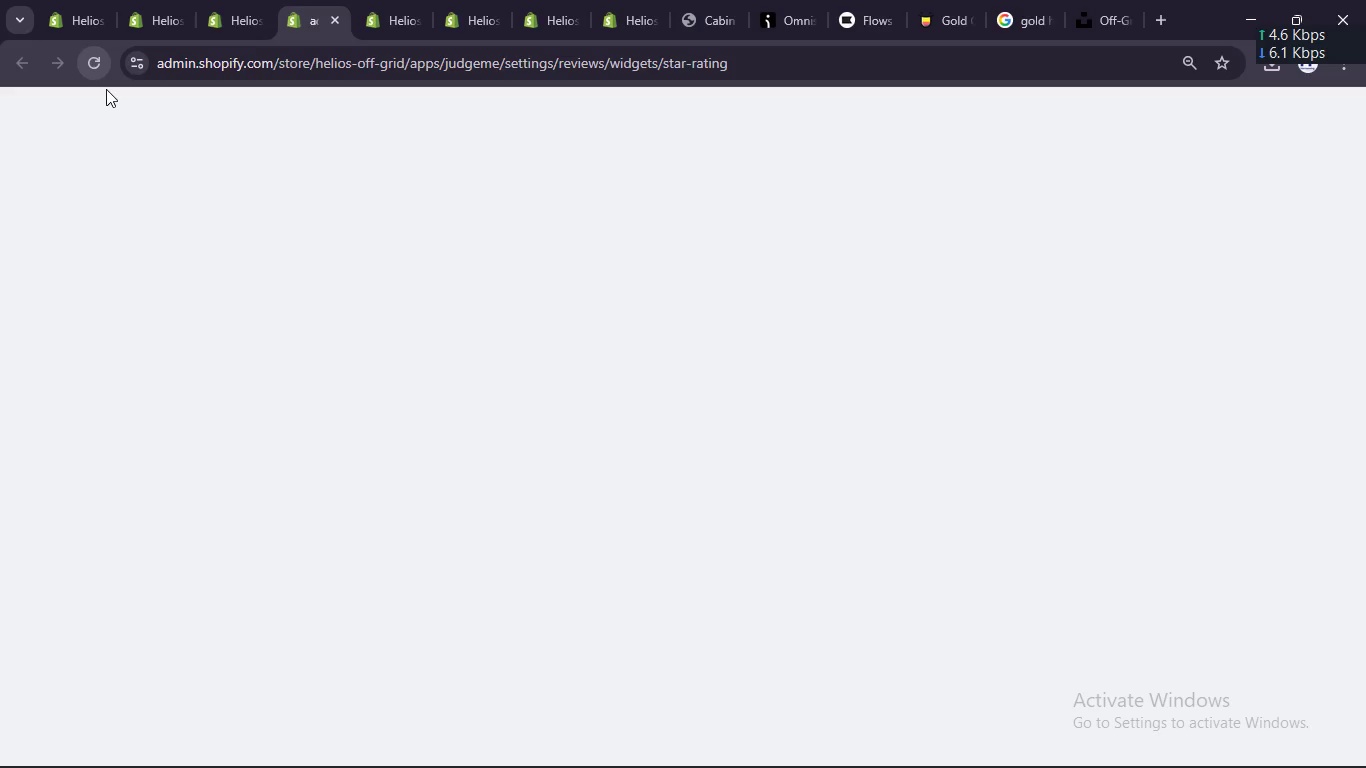 
mouse_move([411, 396])
 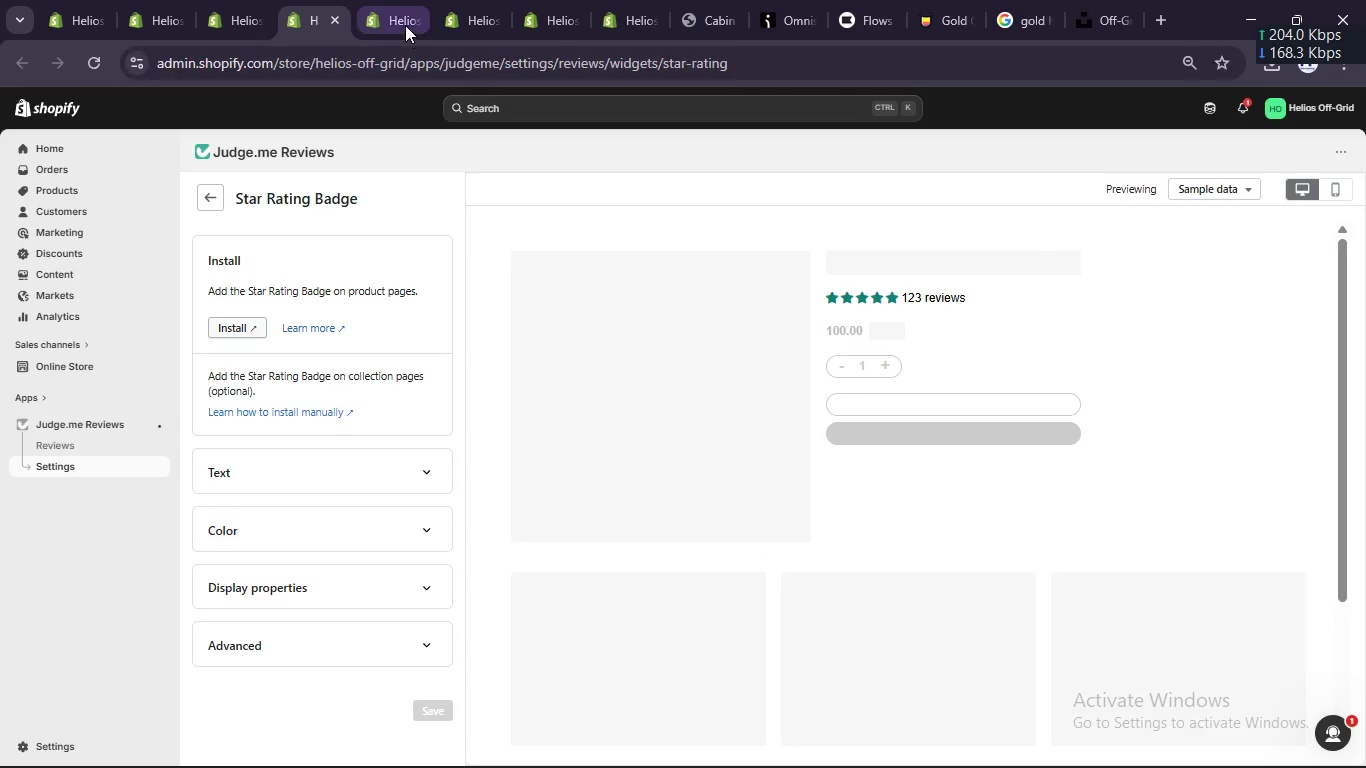 
left_click([403, 24])
 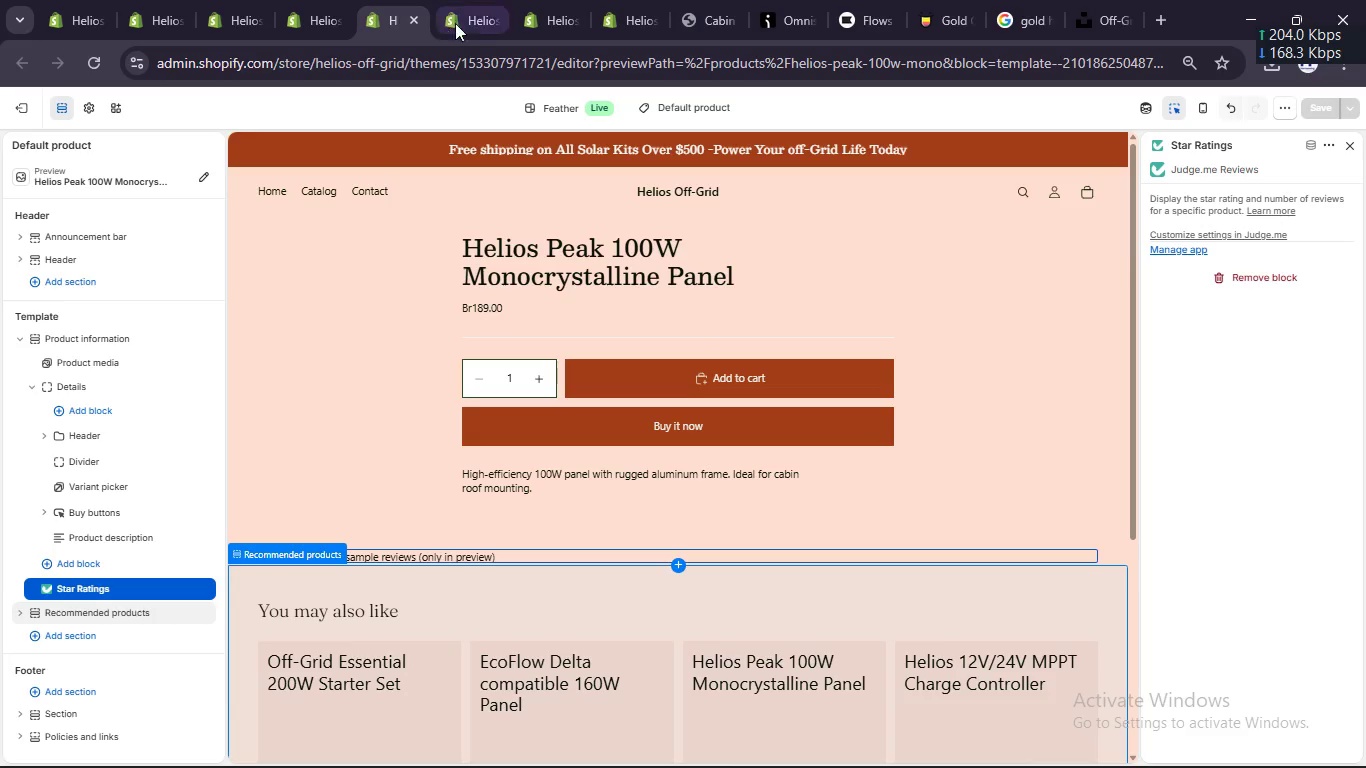 
left_click([464, 21])
 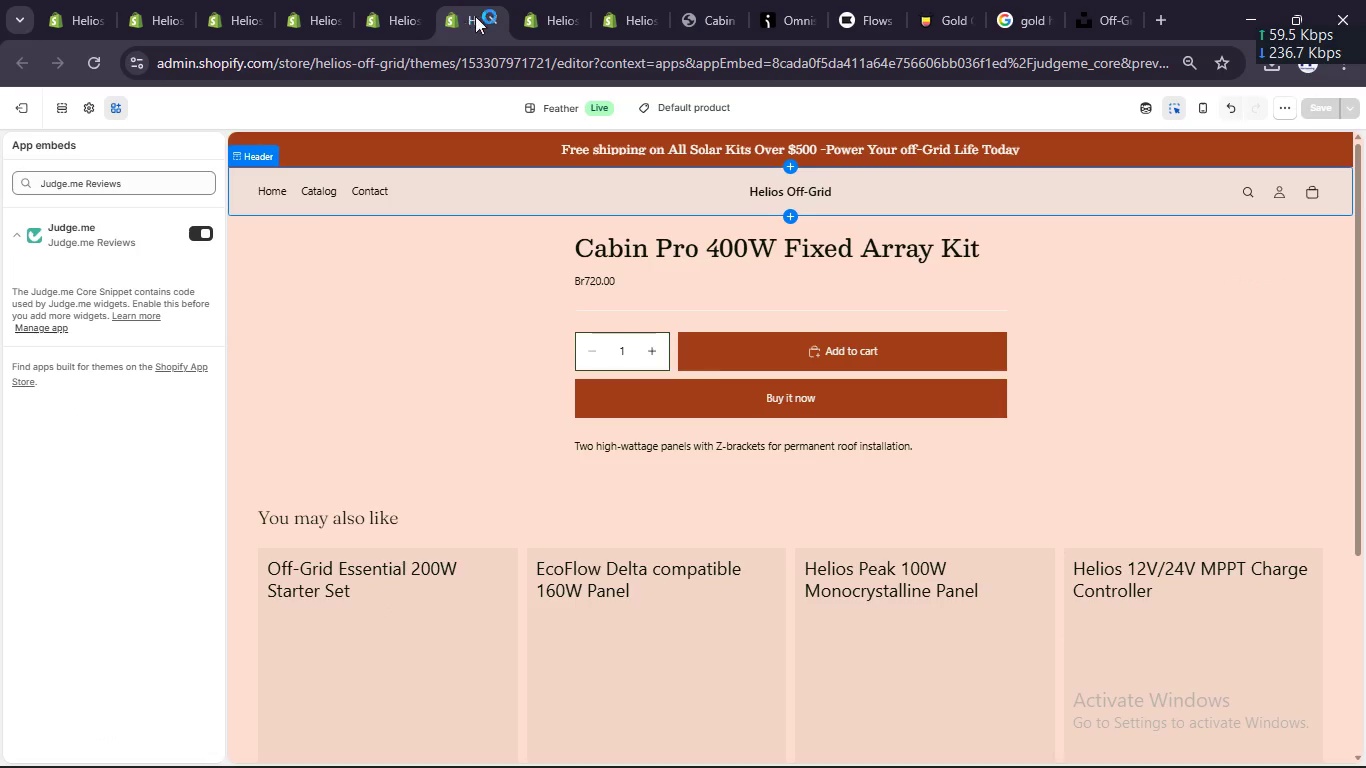 
left_click([523, 9])
 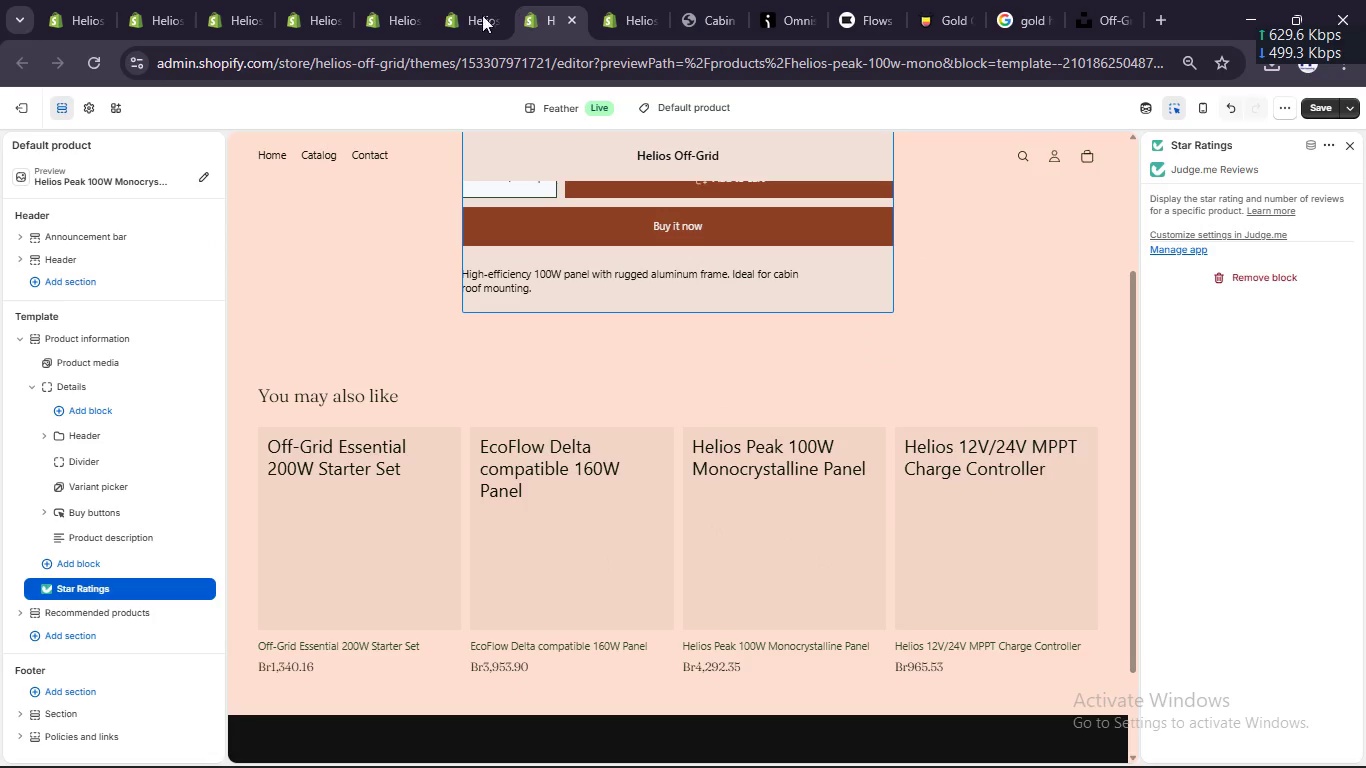 
left_click([436, 15])
 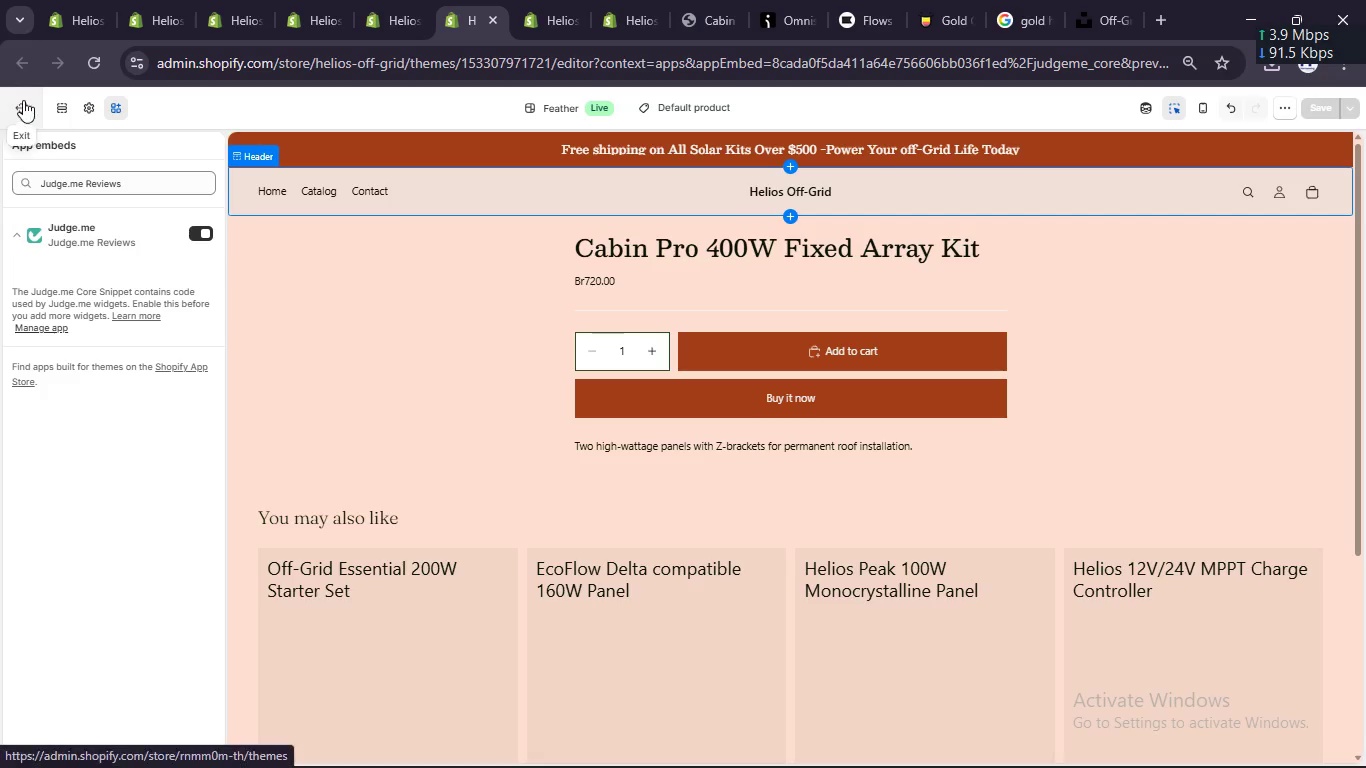 
left_click([25, 104])
 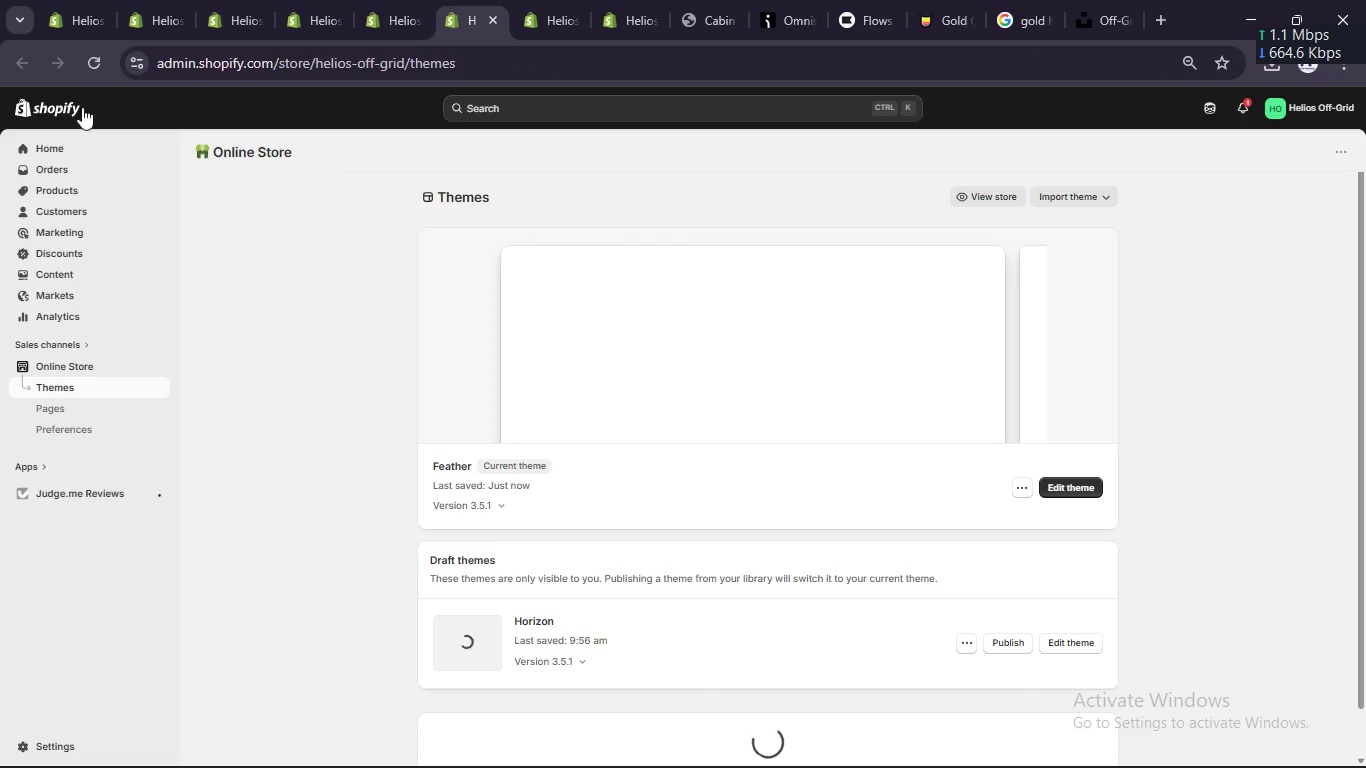 
mouse_move([444, 13])
 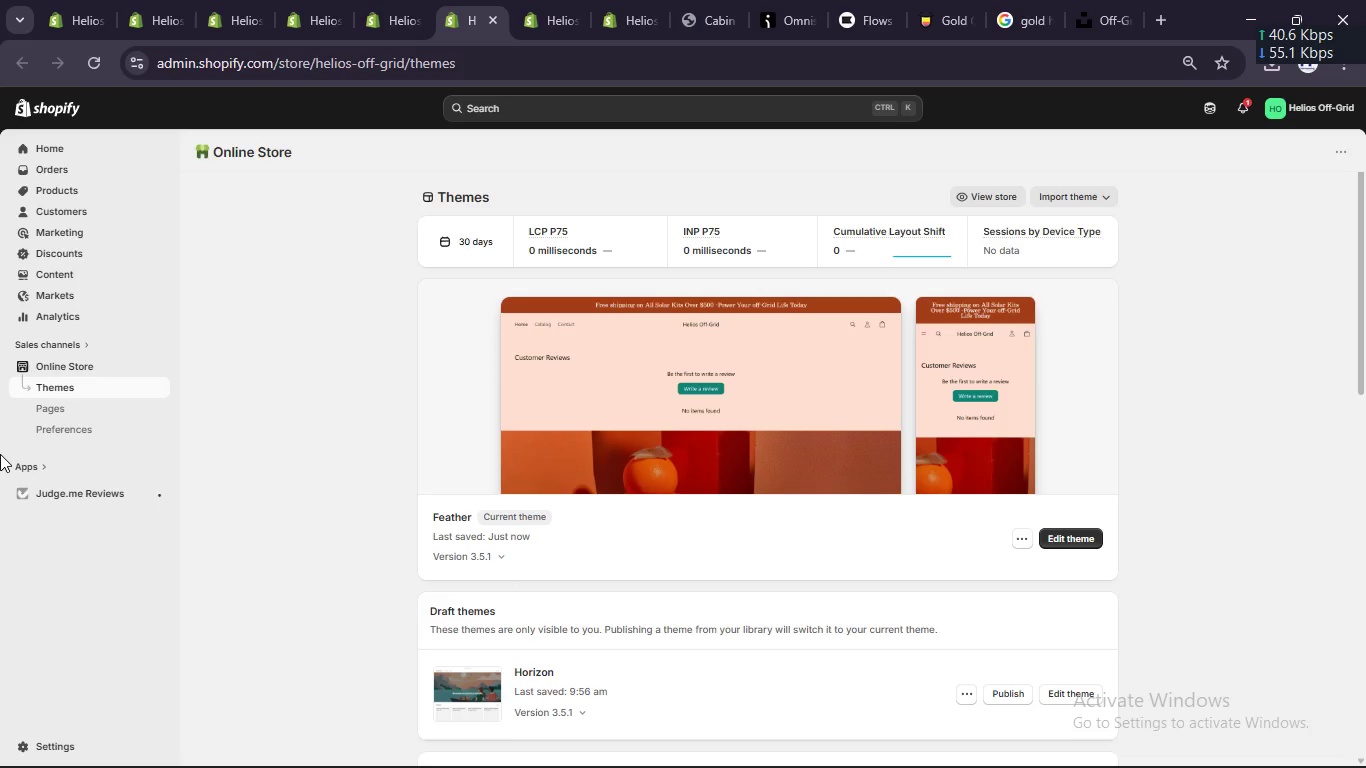 
wait(84.12)
 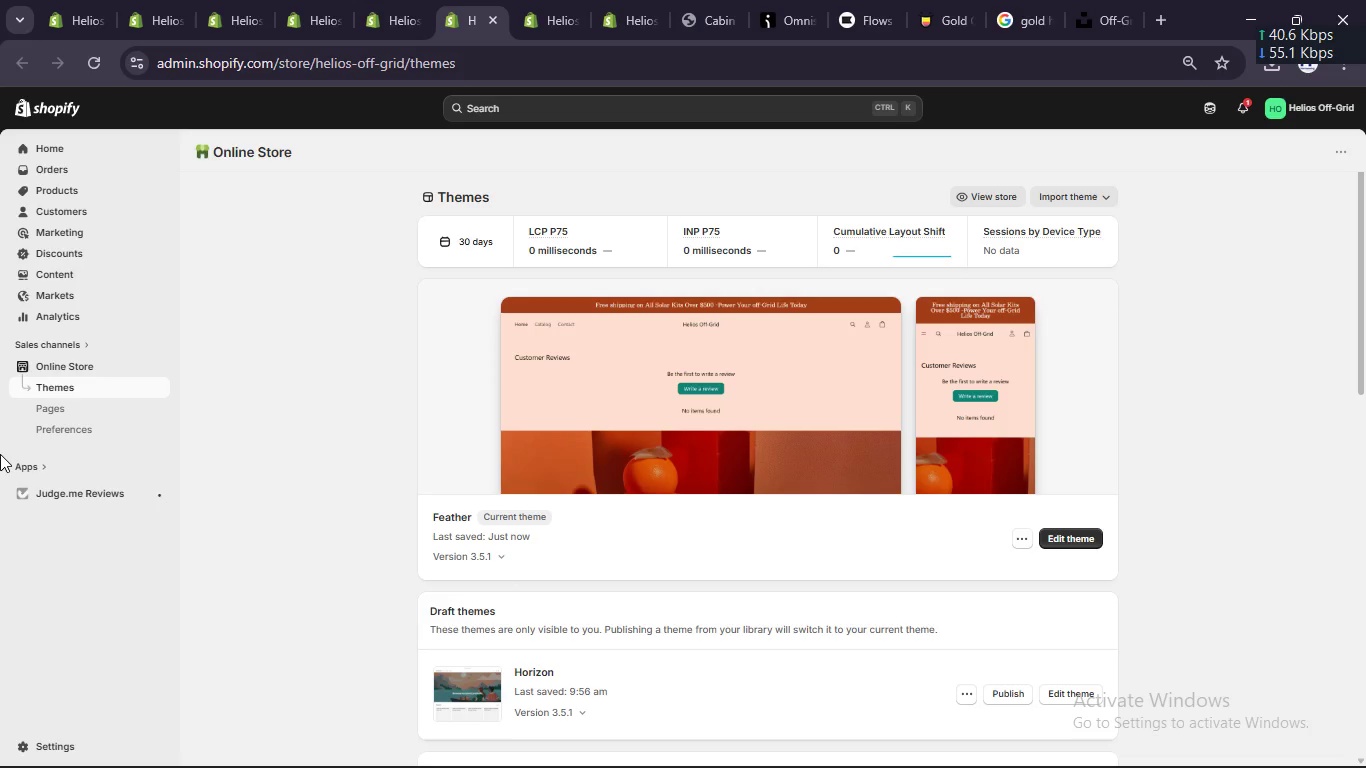 
scroll: coordinate [555, 501], scroll_direction: down, amount: 7.0
 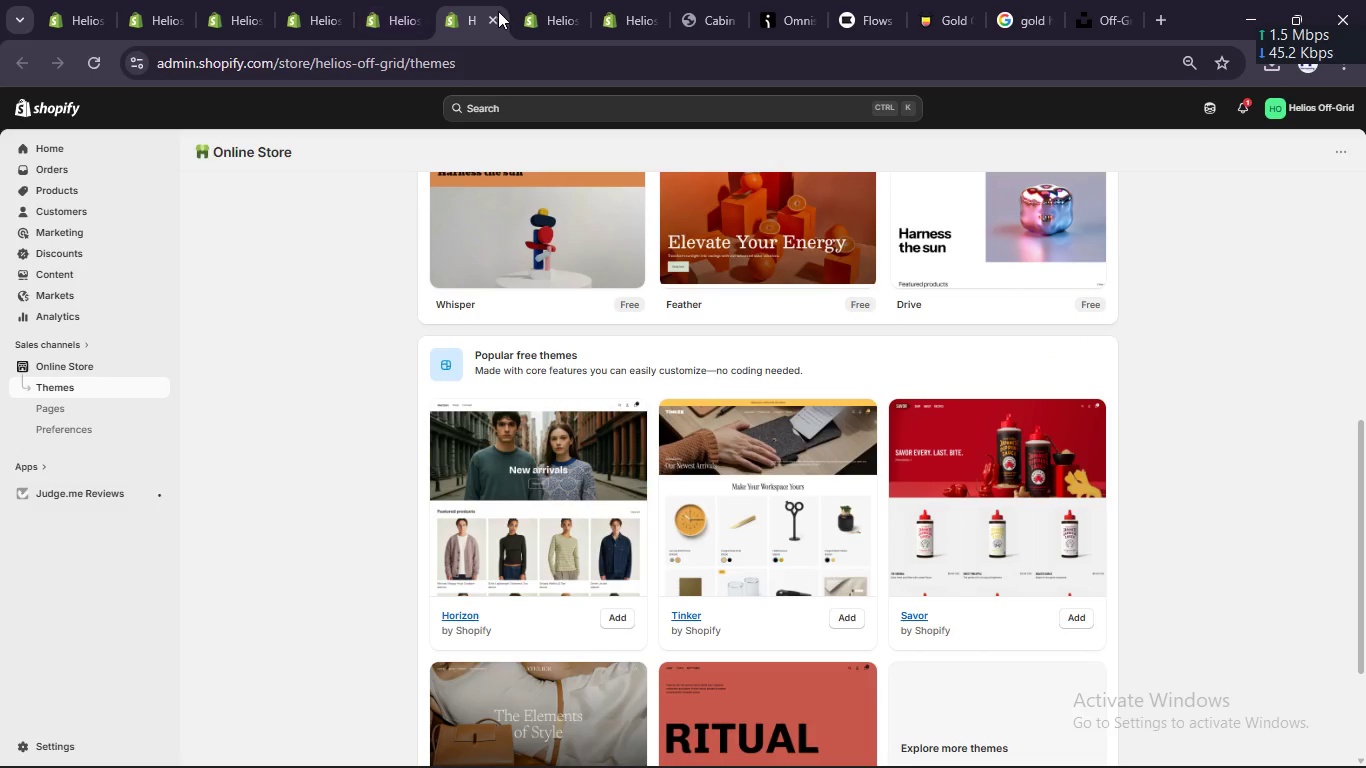 
left_click([496, 21])
 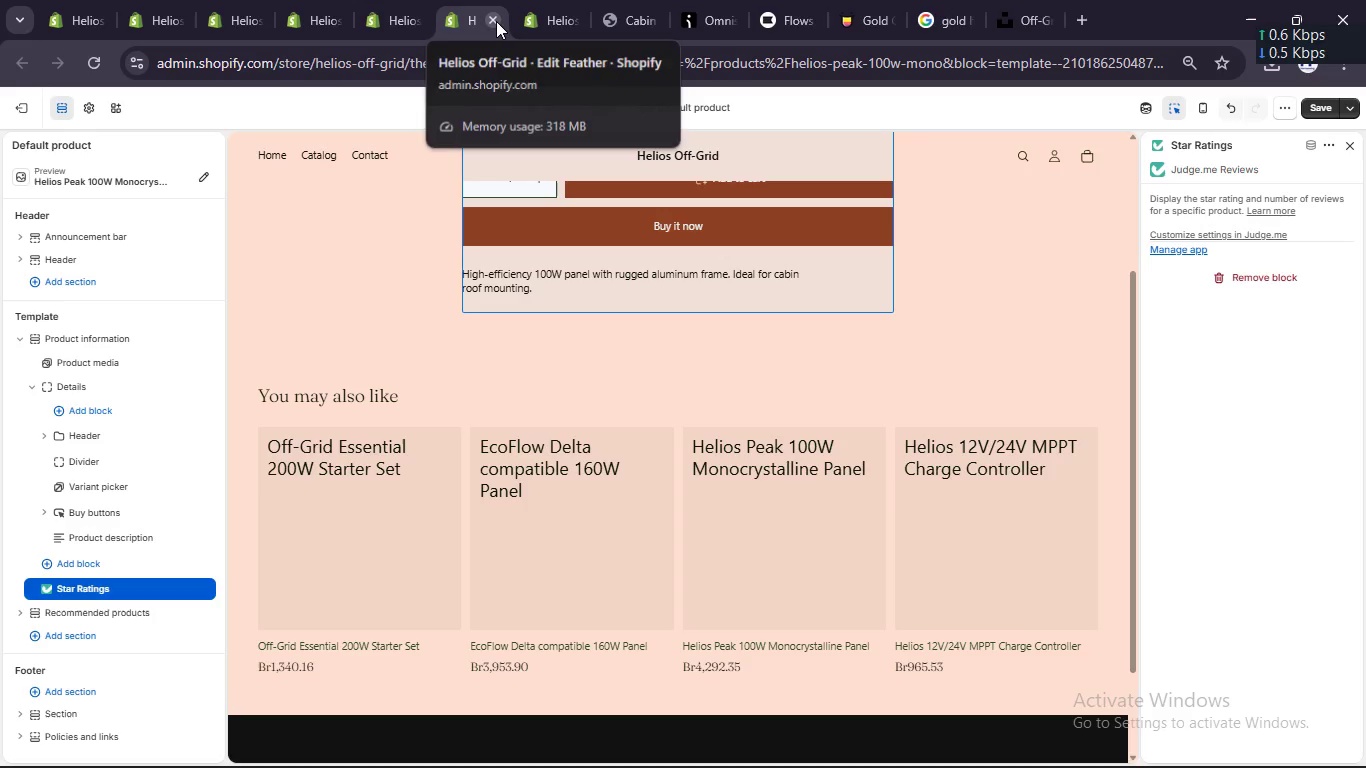 
left_click([496, 21])
 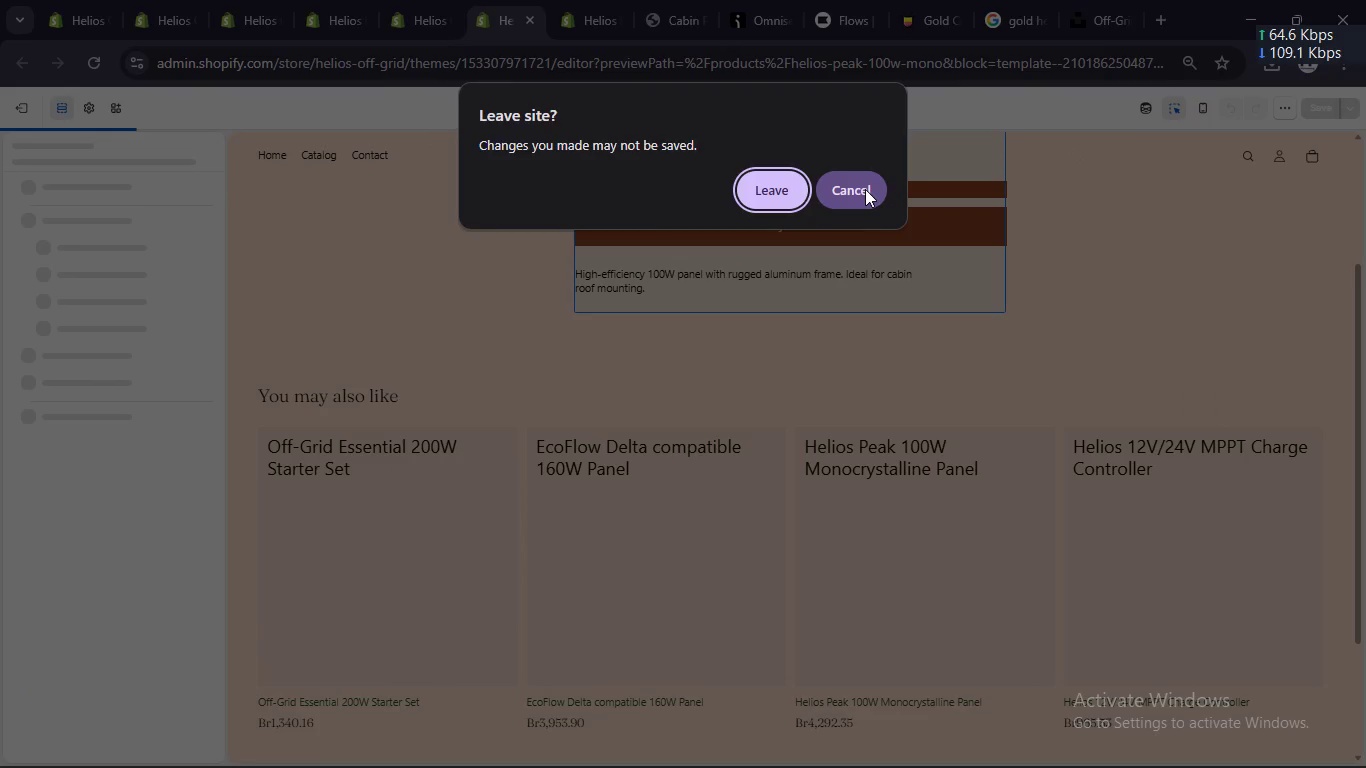 
left_click([864, 189])
 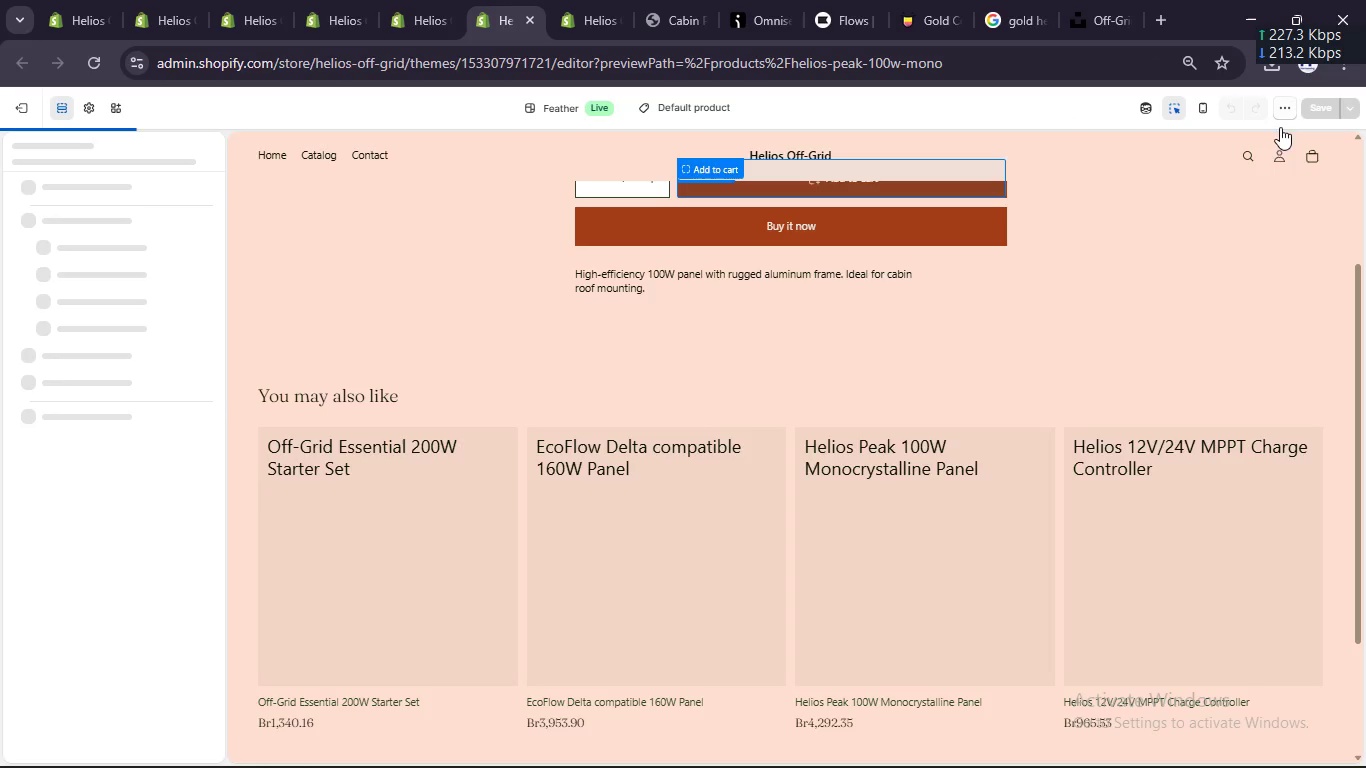 
left_click([1186, 247])
 